 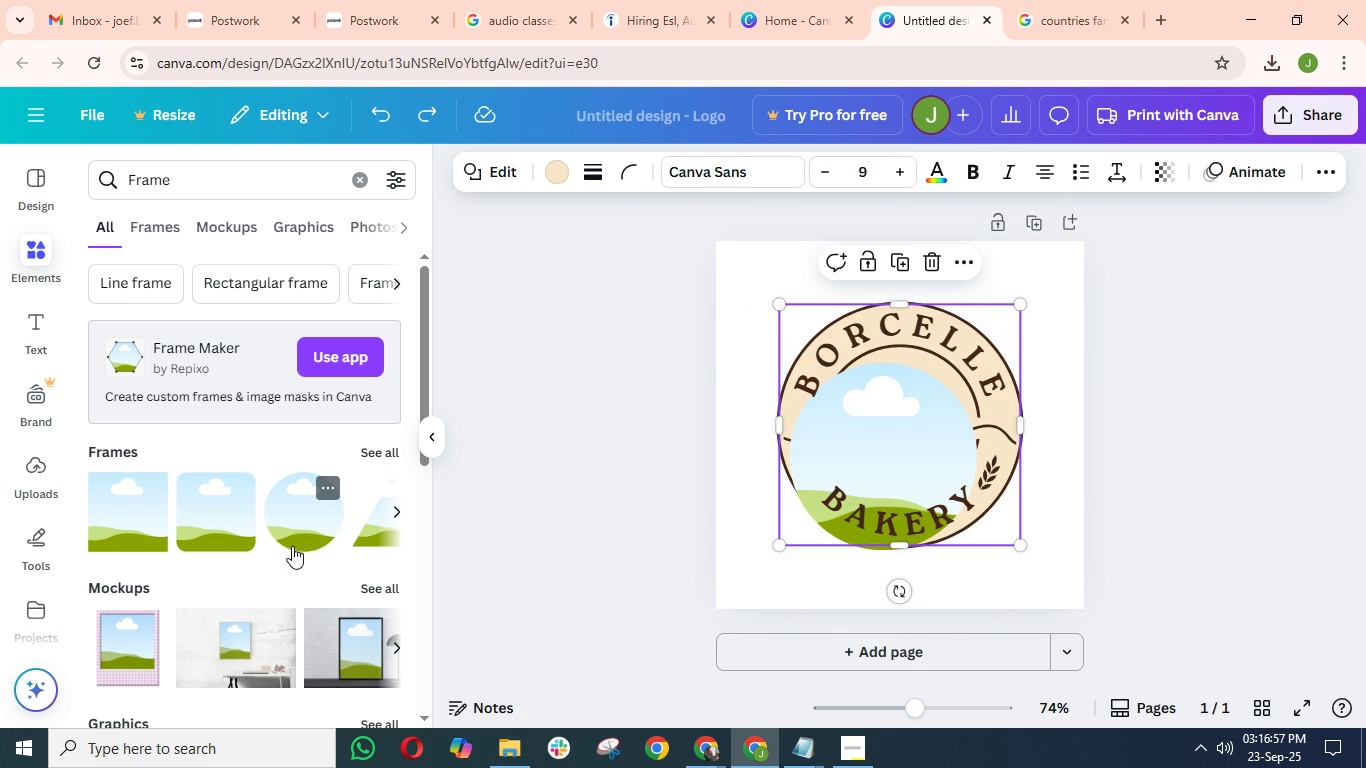 
scroll: coordinate [180, 536], scroll_direction: down, amount: 4.0
 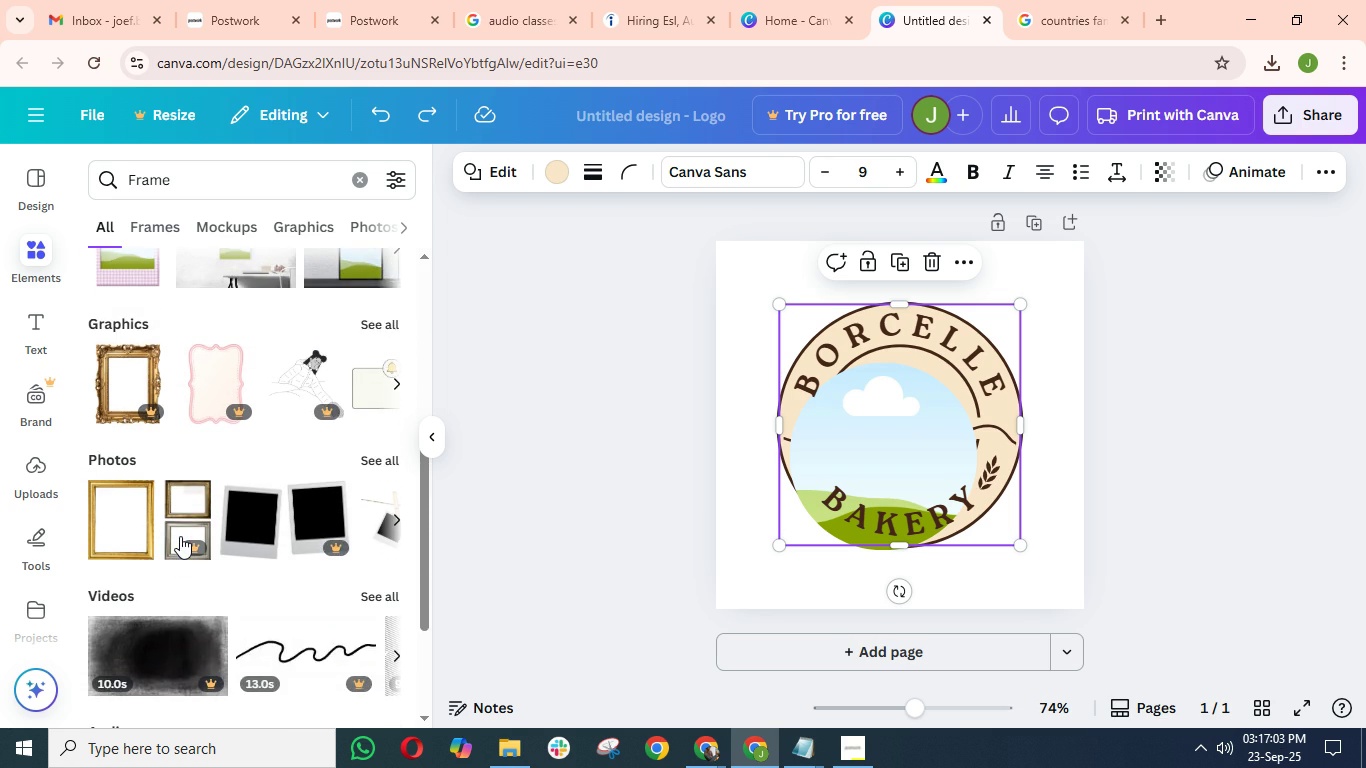 
scroll: coordinate [180, 536], scroll_direction: up, amount: 1.0
 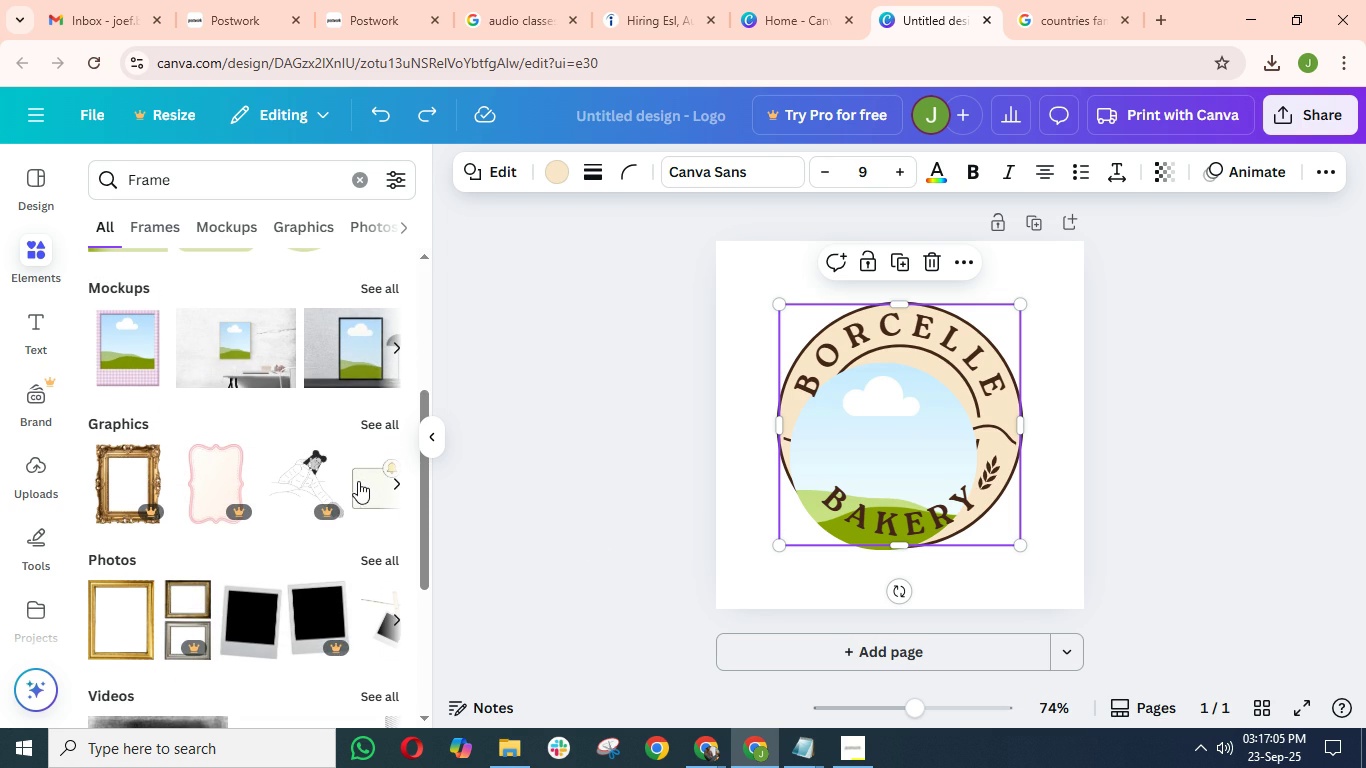 
scroll: coordinate [222, 491], scroll_direction: down, amount: 3.0
 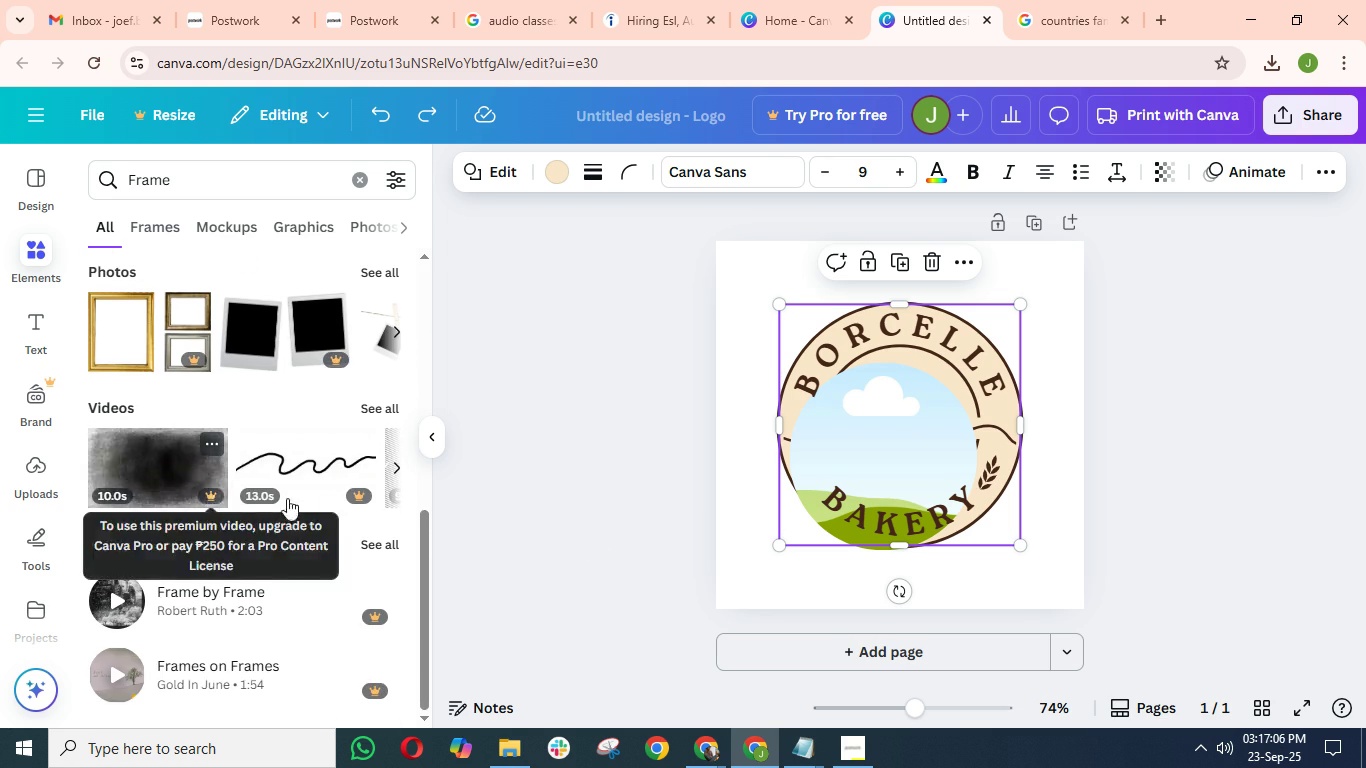 
scroll: coordinate [332, 498], scroll_direction: up, amount: 4.0
 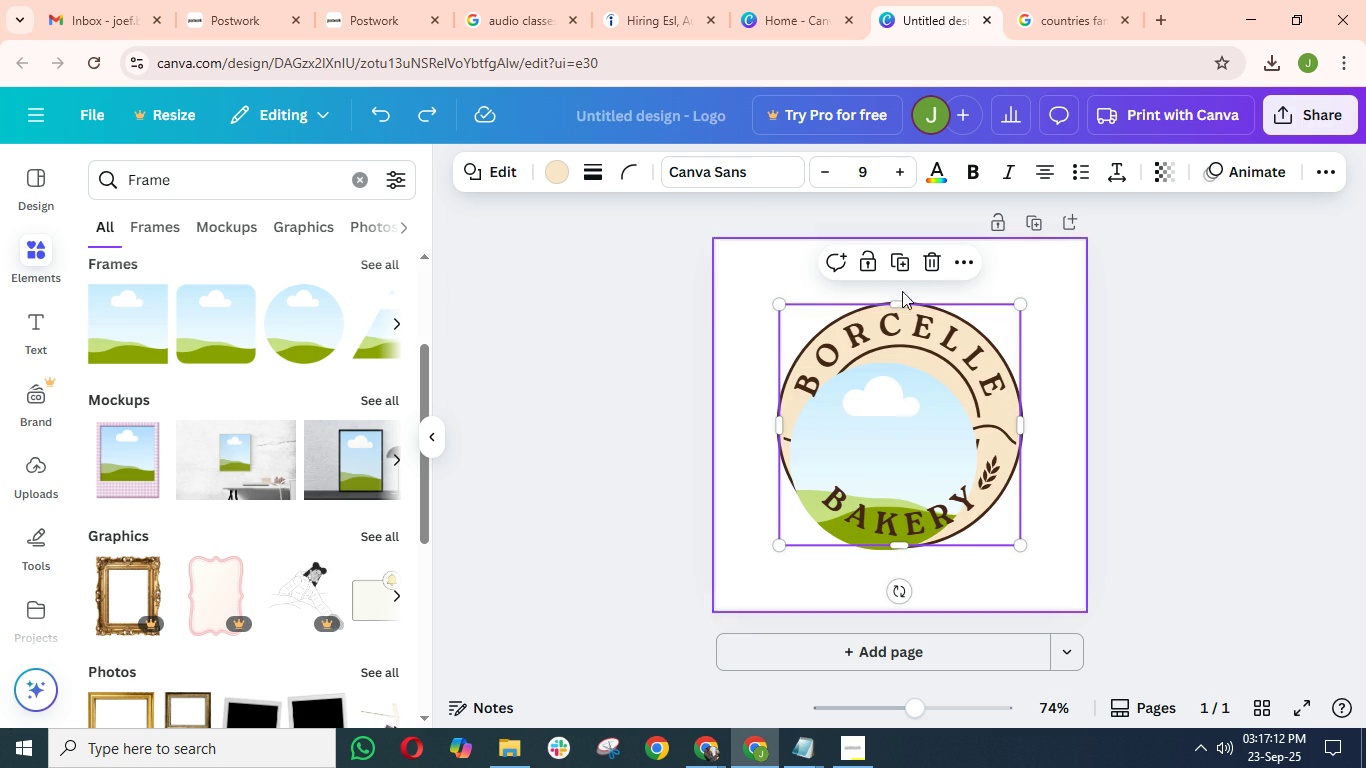 
wait(7.6)
 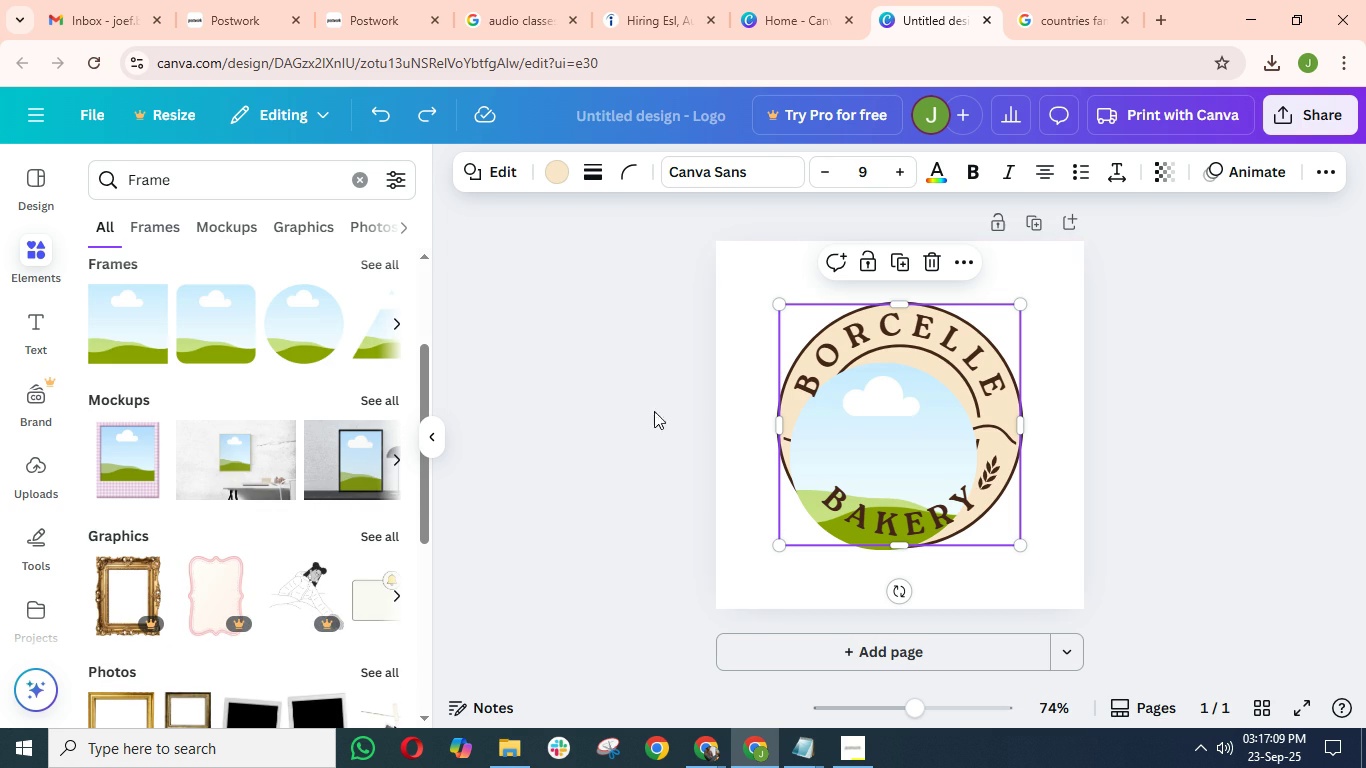 
double_click([386, 111])
 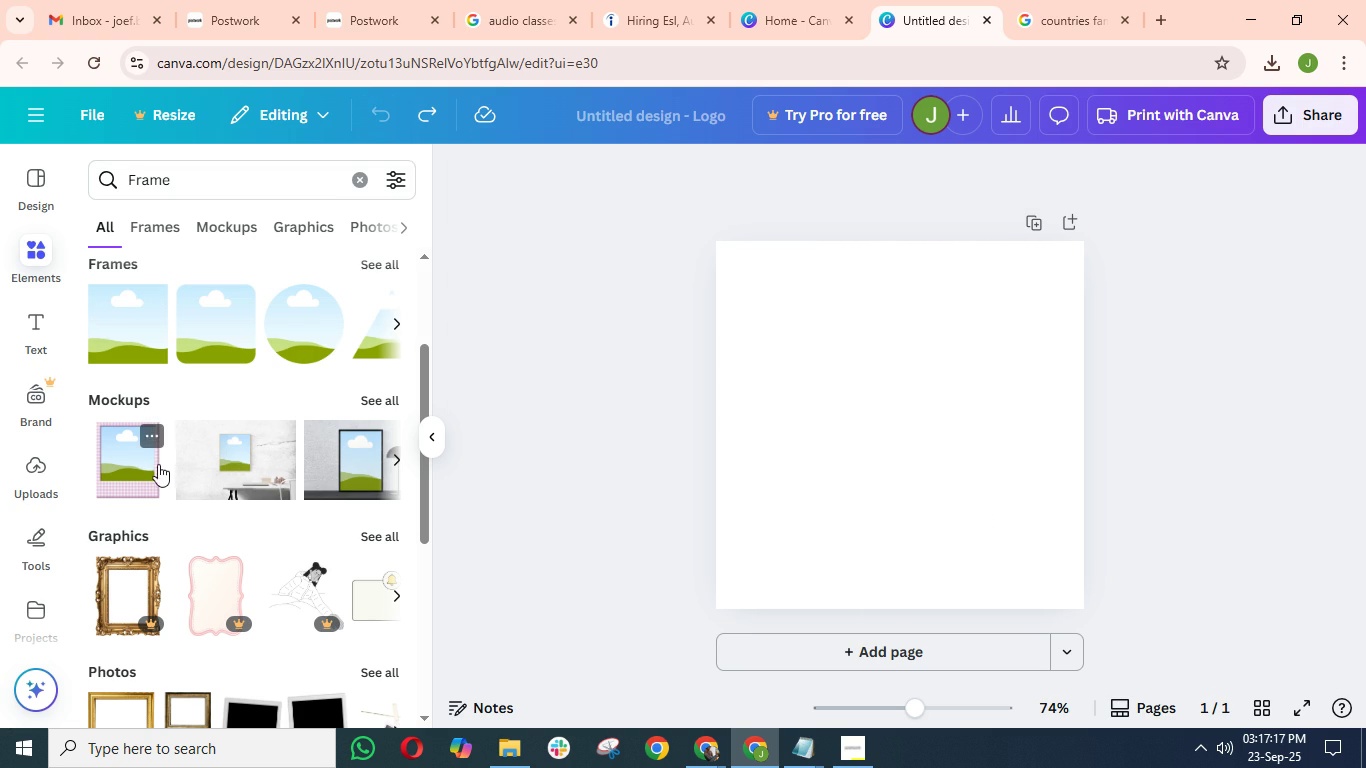 
scroll: coordinate [168, 582], scroll_direction: down, amount: 2.0
 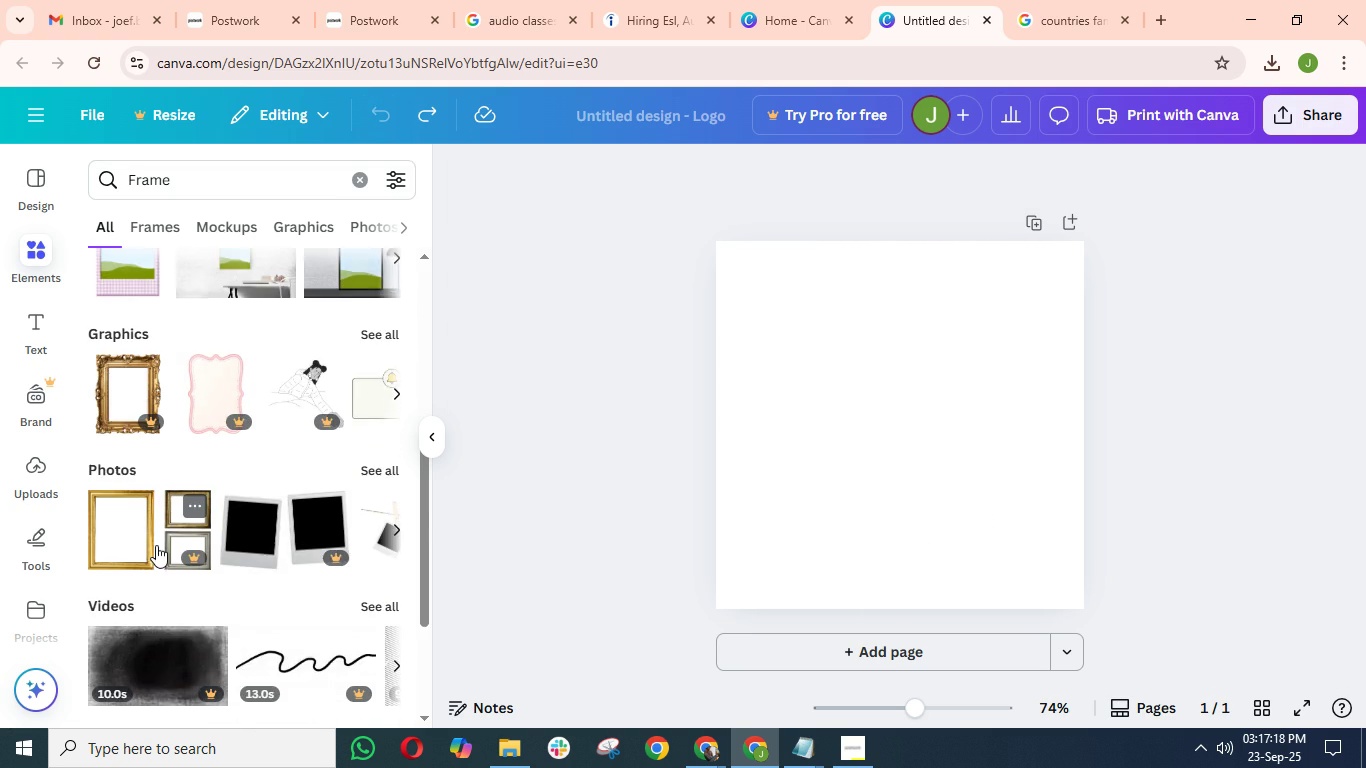 
scroll: coordinate [156, 546], scroll_direction: up, amount: 7.0
 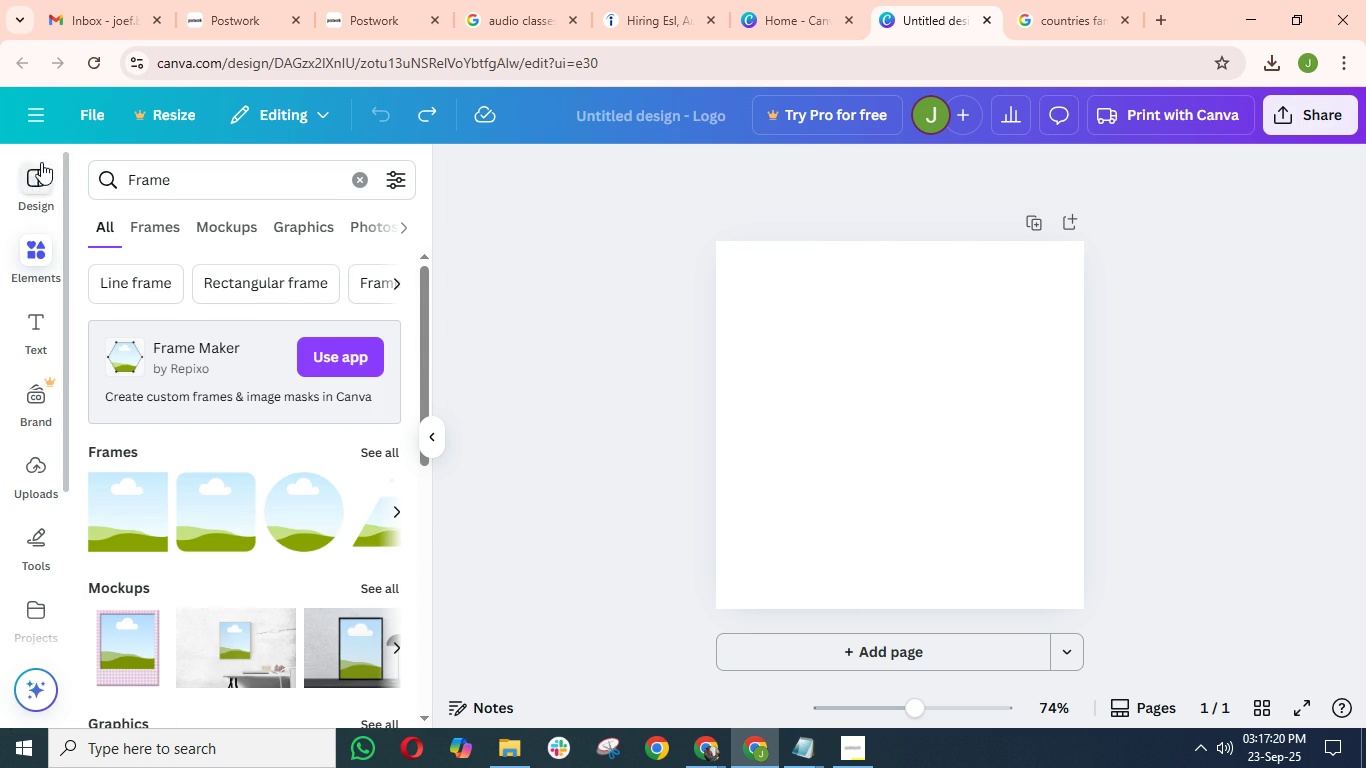 
left_click([41, 162])
 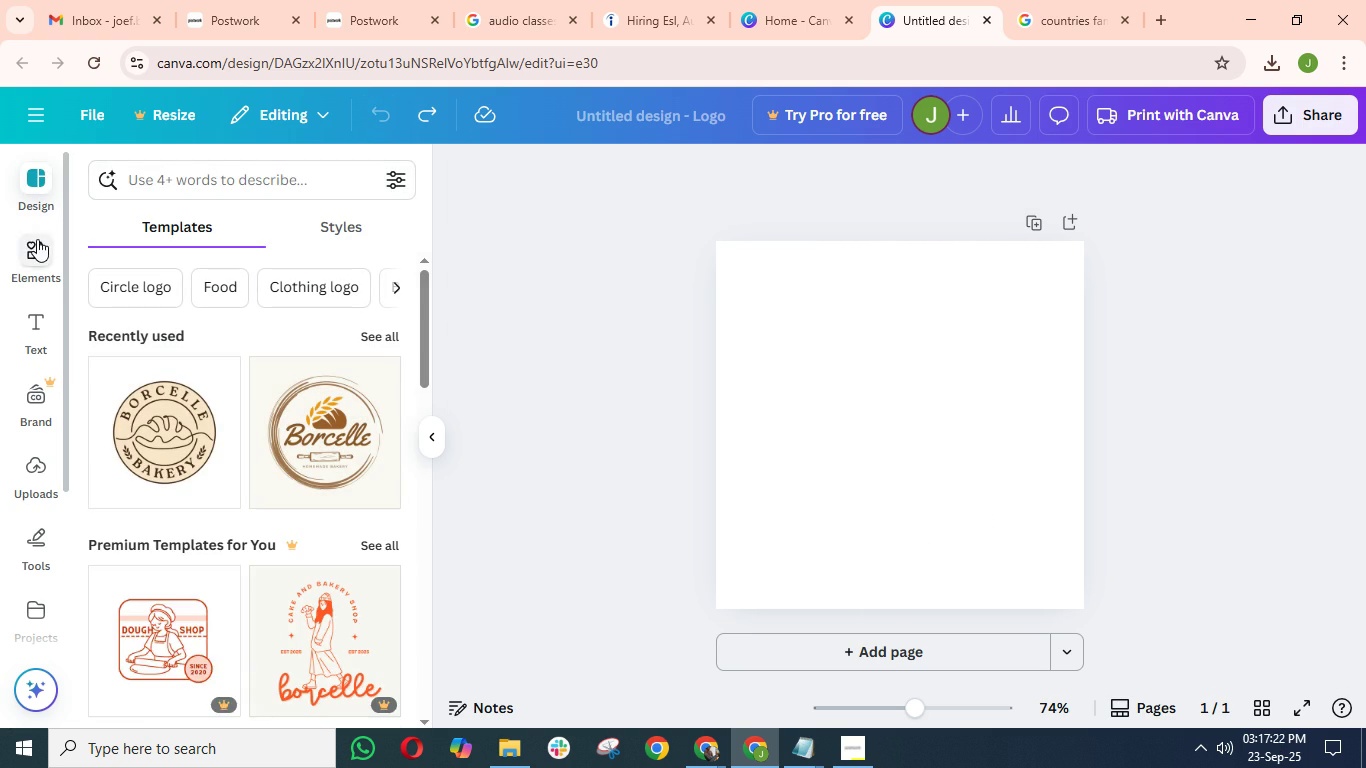 
left_click([37, 239])
 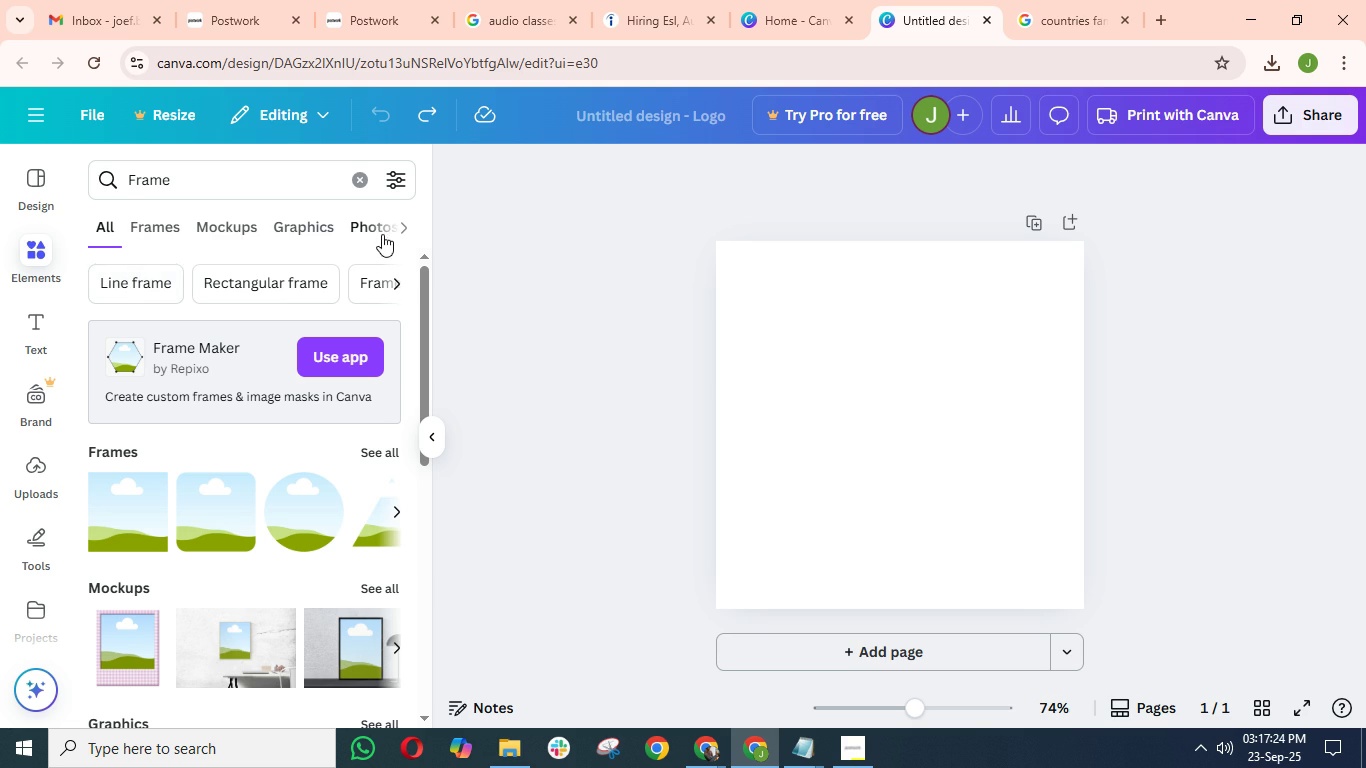 
scroll: coordinate [245, 449], scroll_direction: down, amount: 3.0
 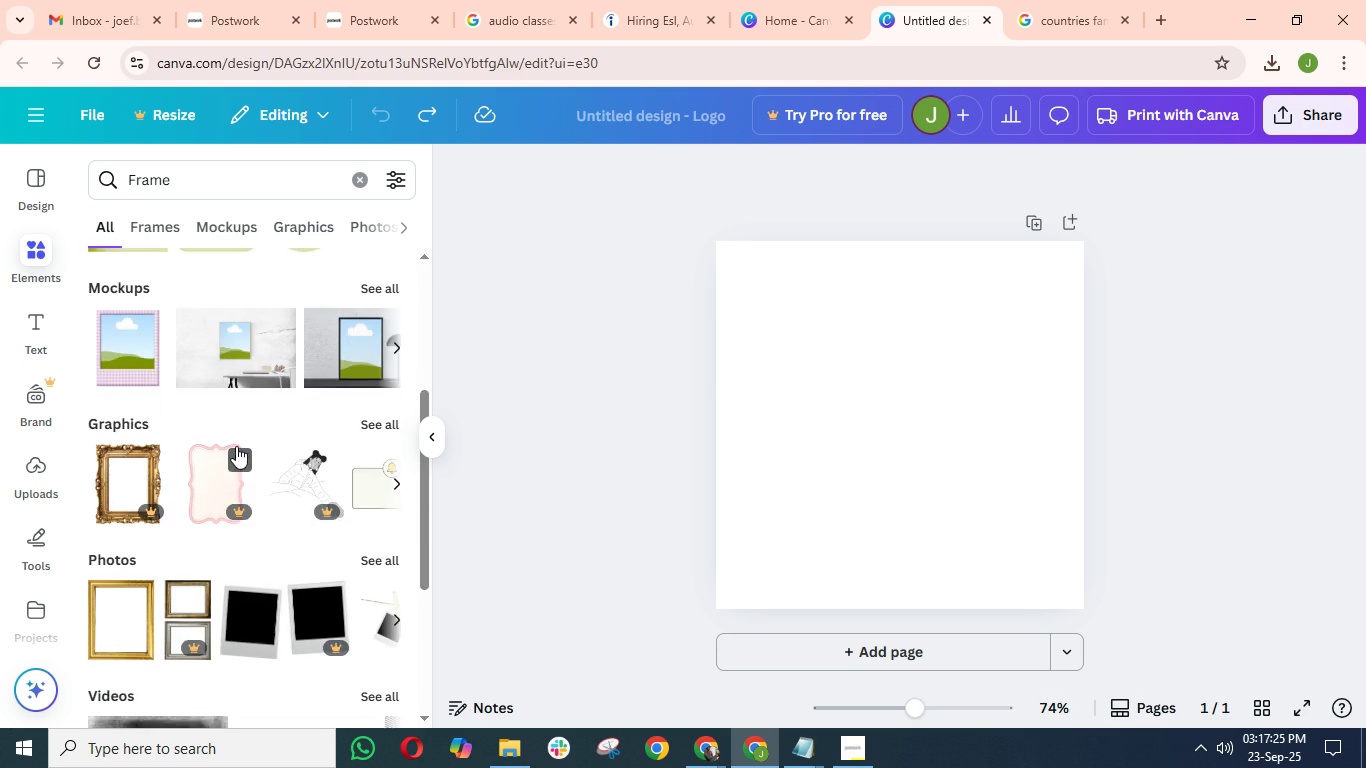 
scroll: coordinate [234, 443], scroll_direction: up, amount: 9.0
 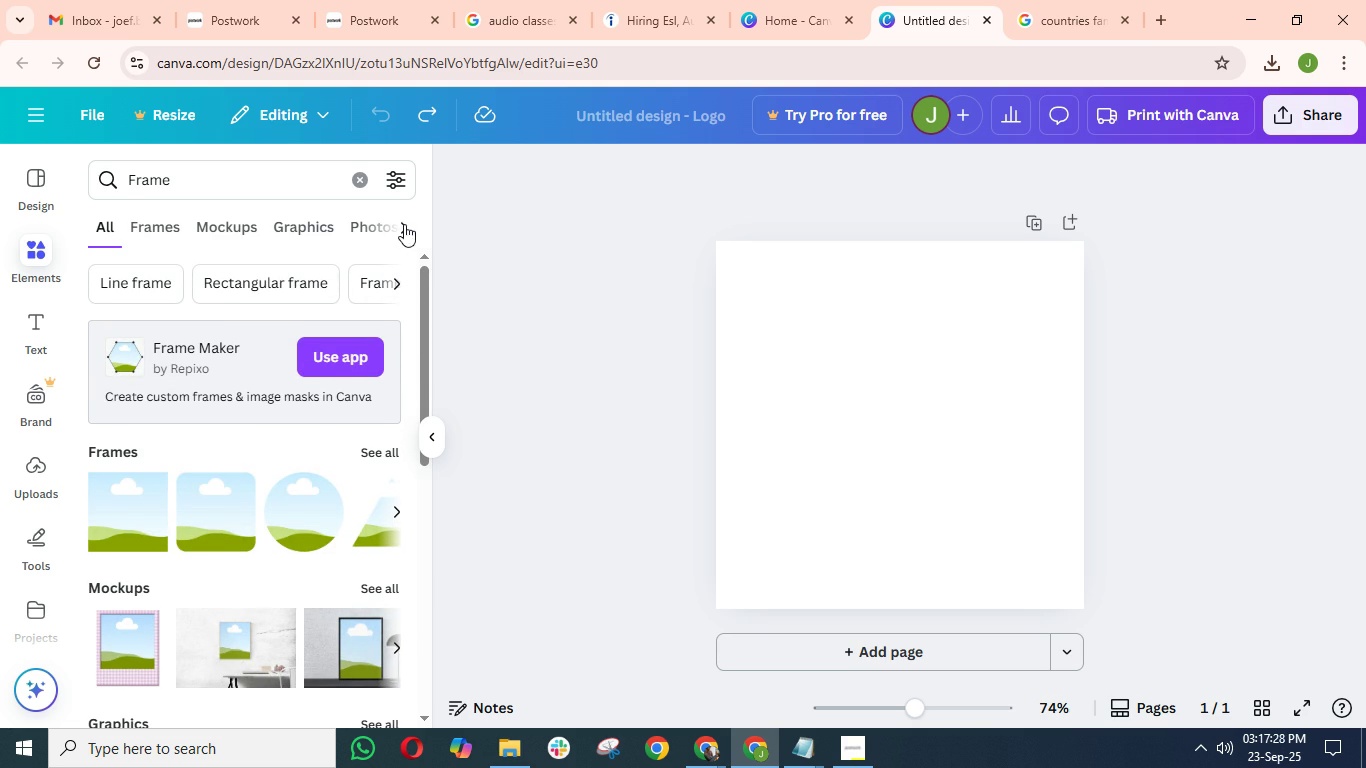 
left_click([405, 224])
 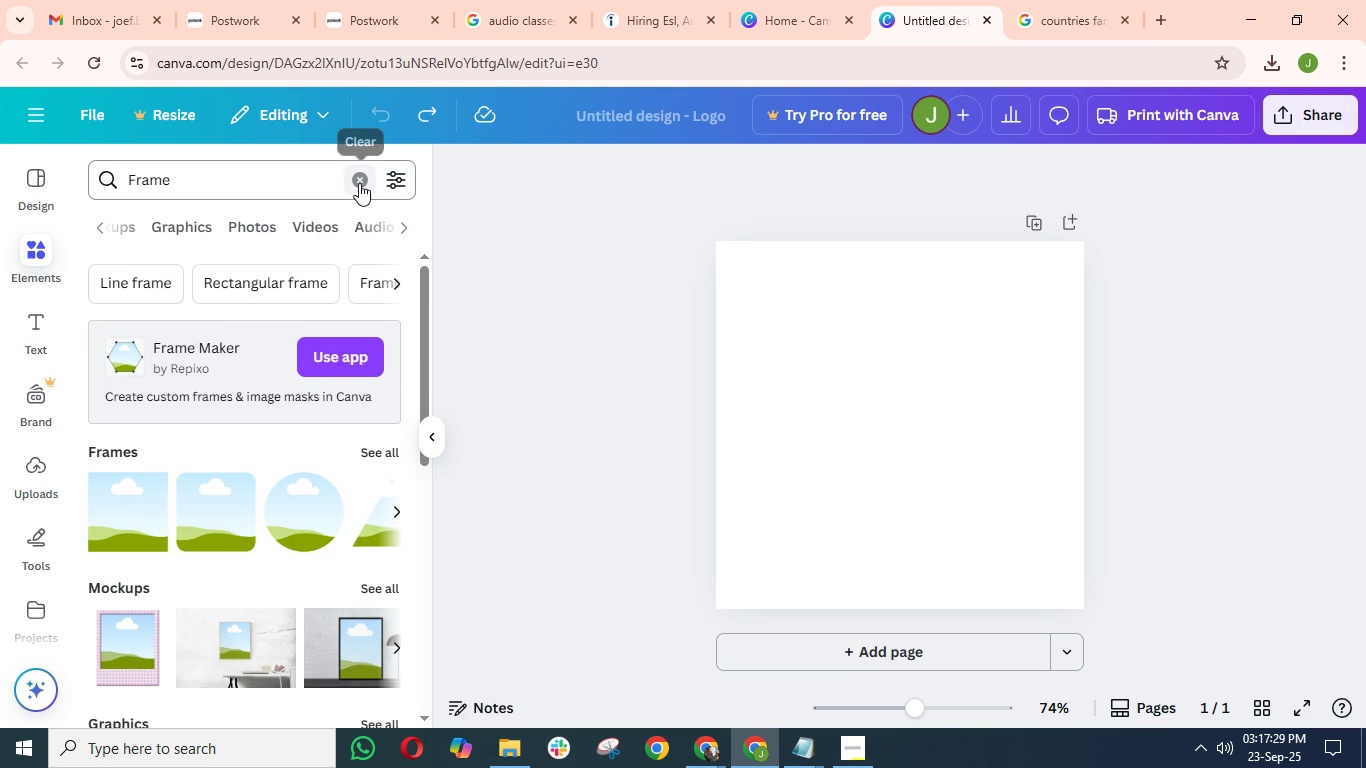 
left_click([359, 181])
 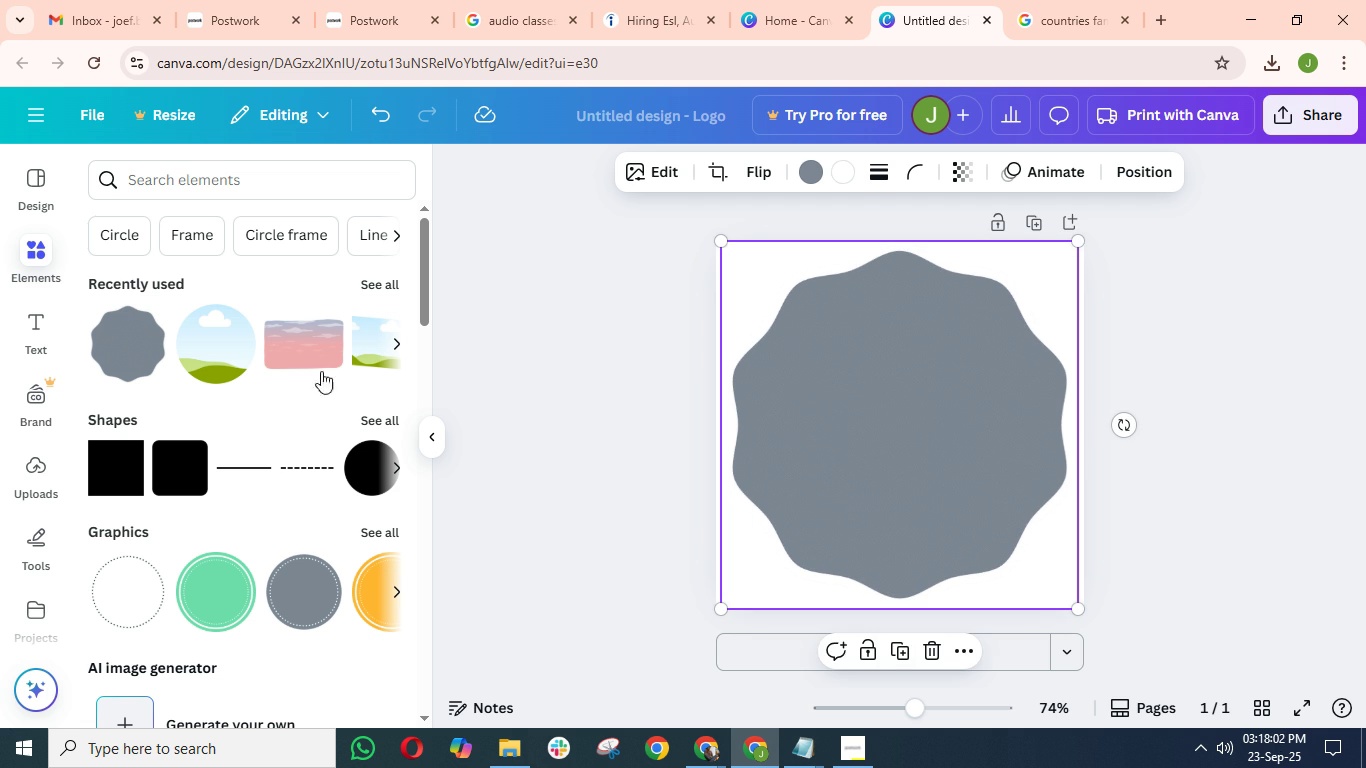 
wait(37.5)
 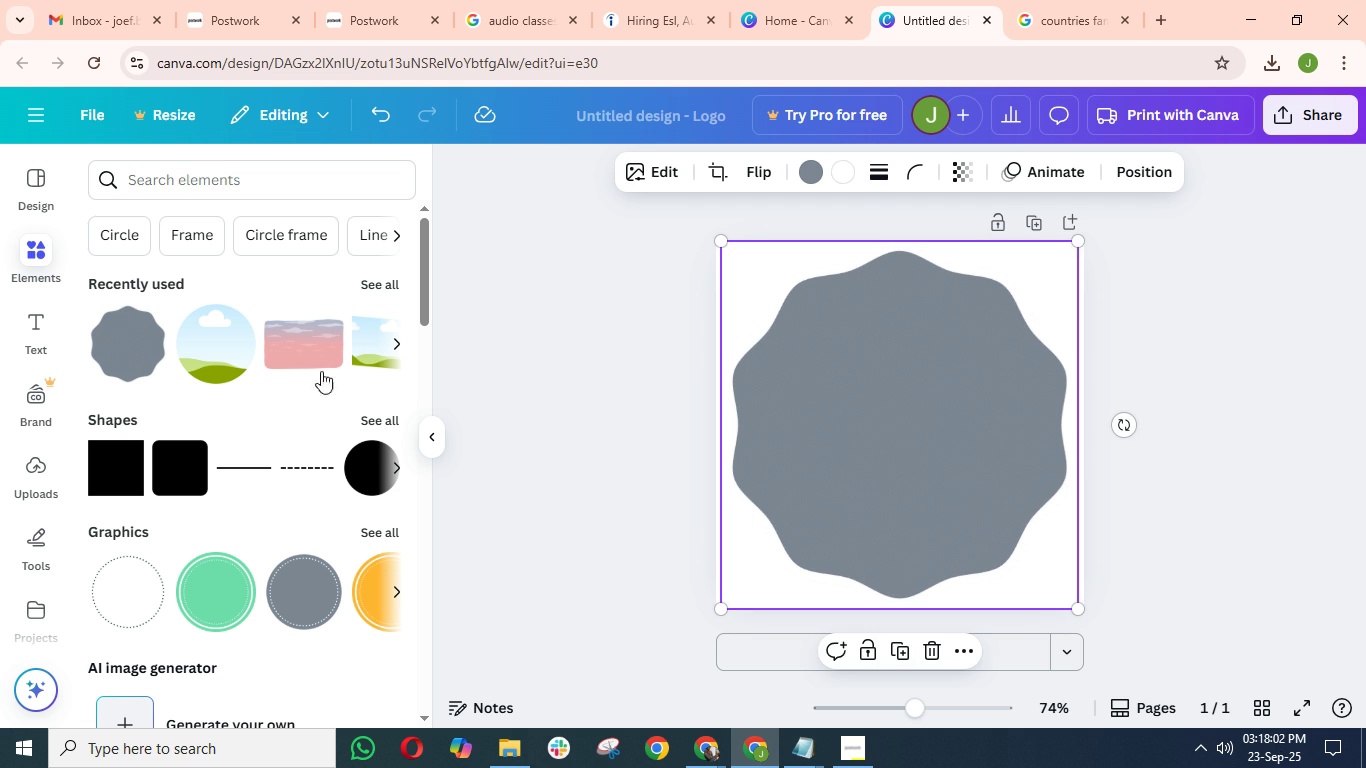 
left_click([848, 377])
 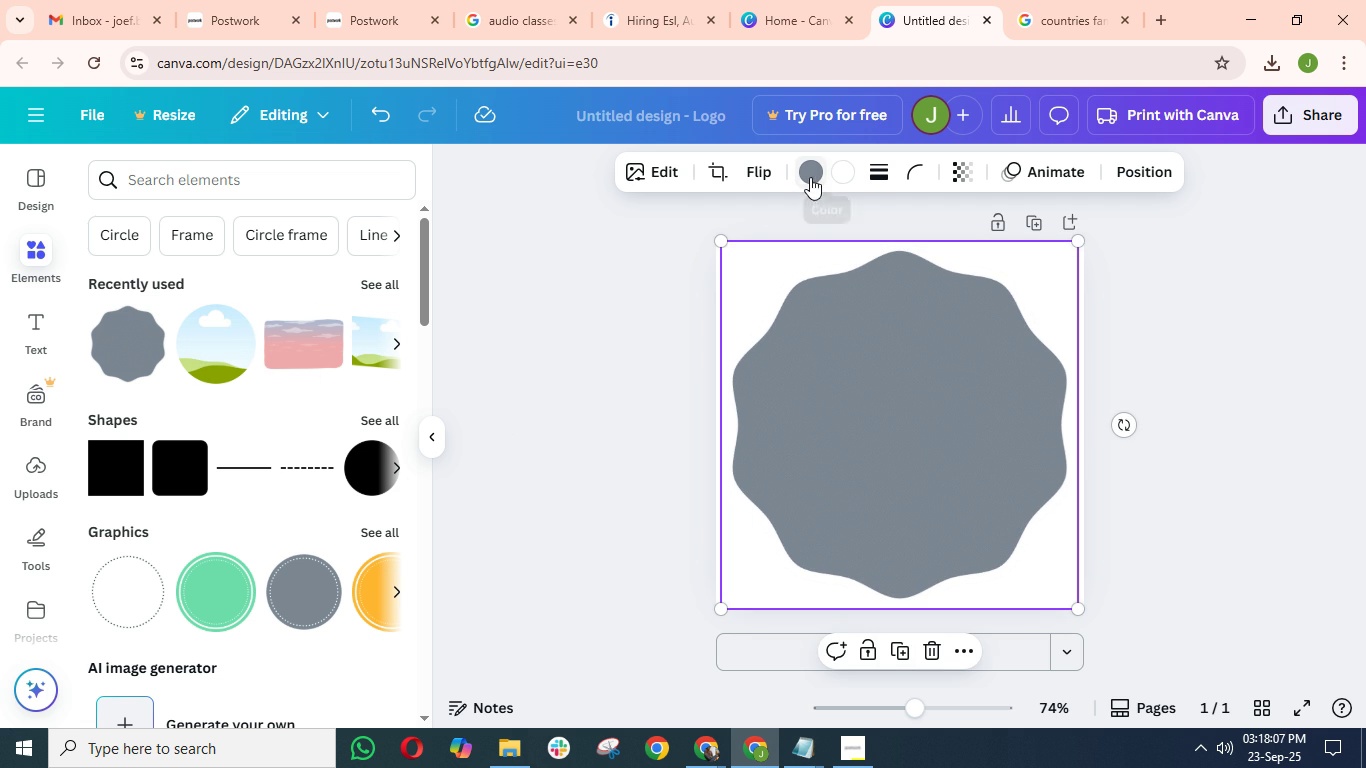 
left_click([810, 174])
 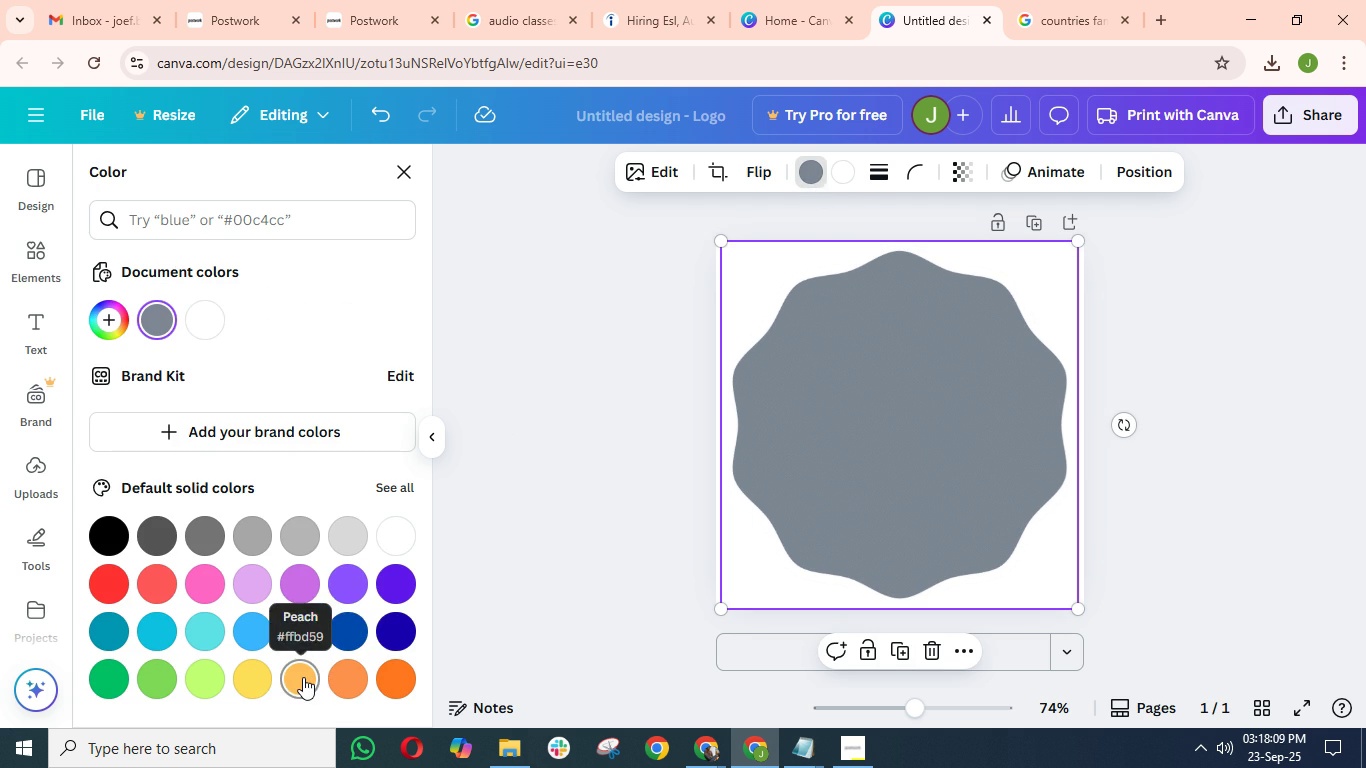 
left_click([302, 678])
 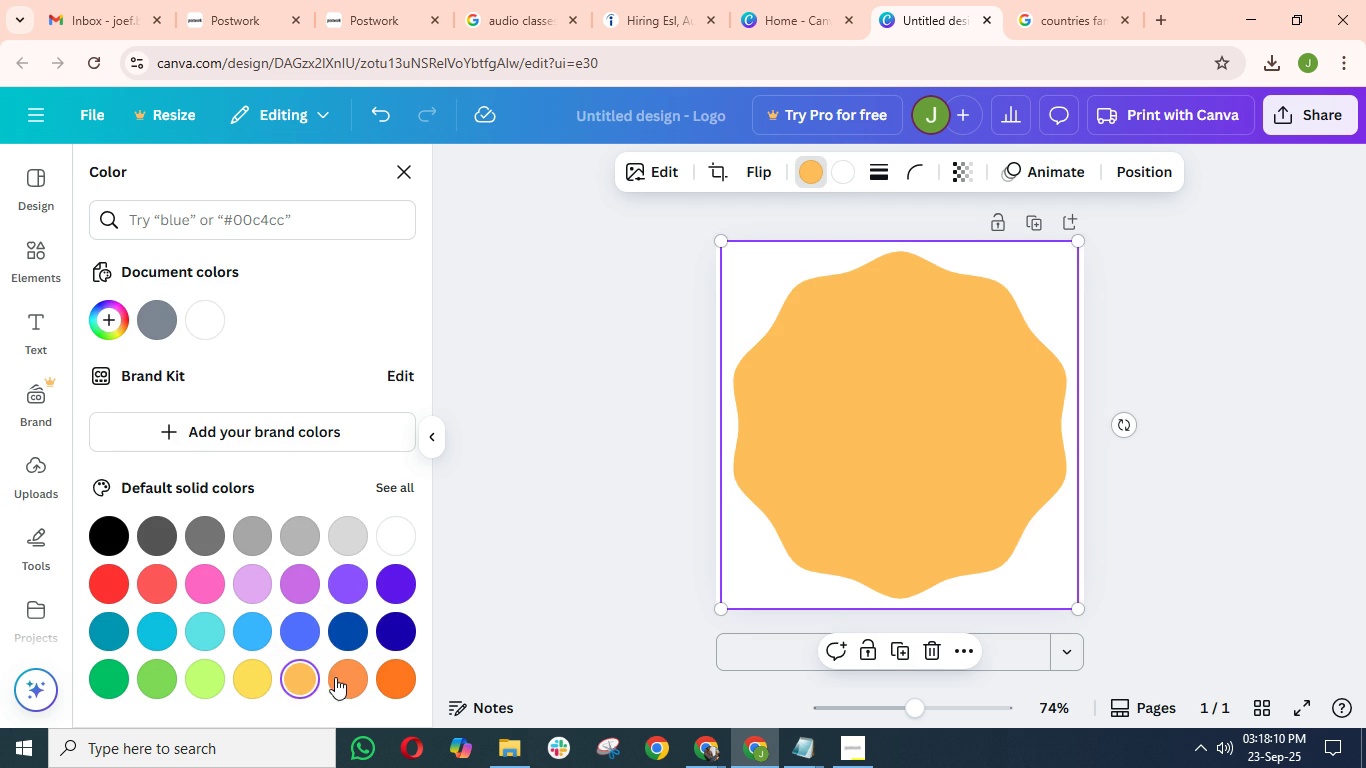 
left_click([342, 677])
 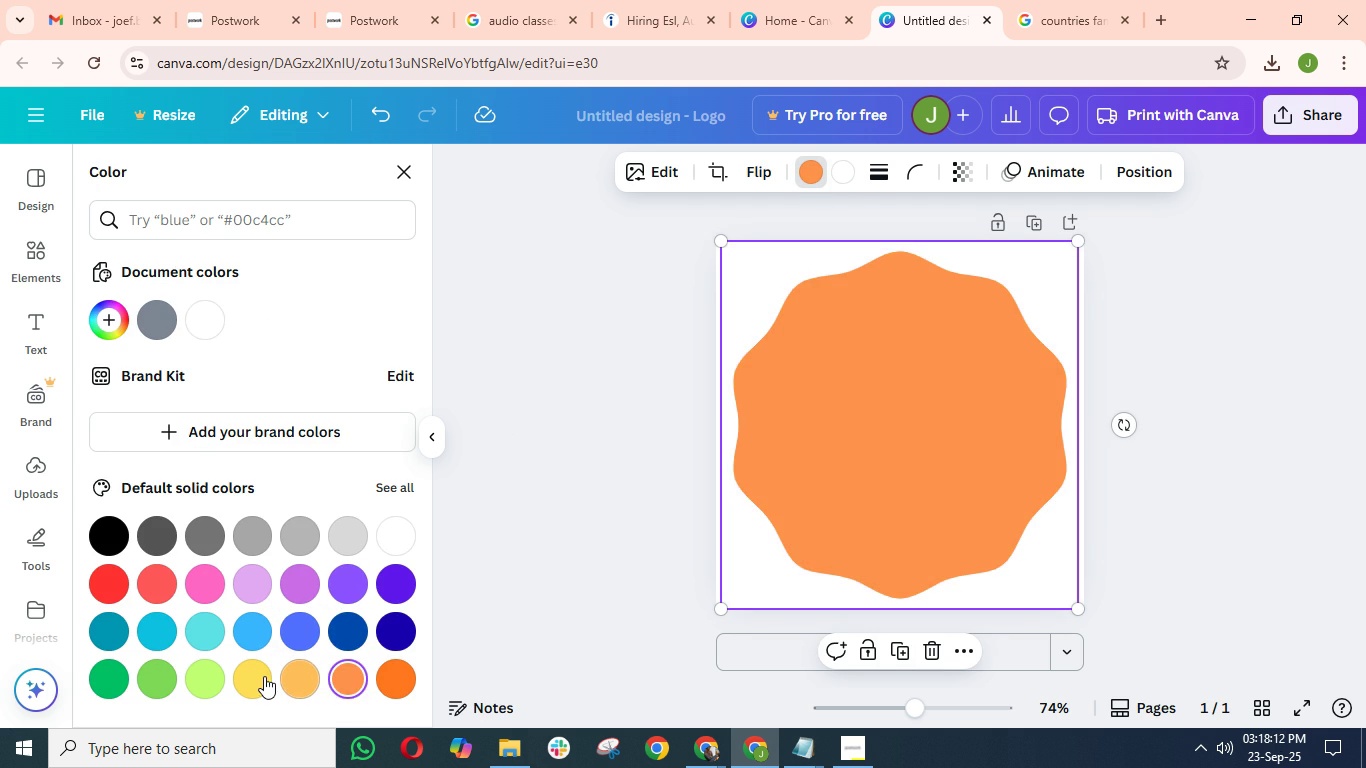 
left_click([257, 676])
 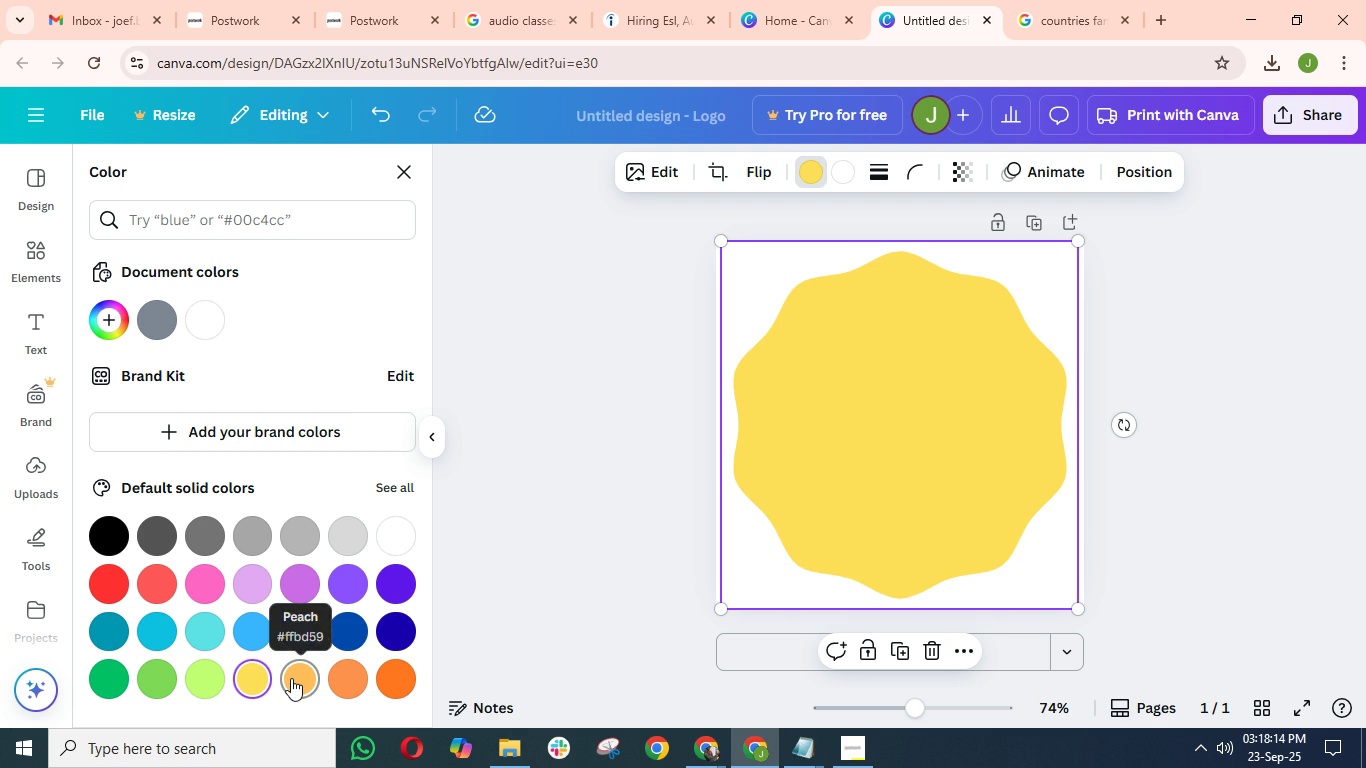 
left_click([291, 678])
 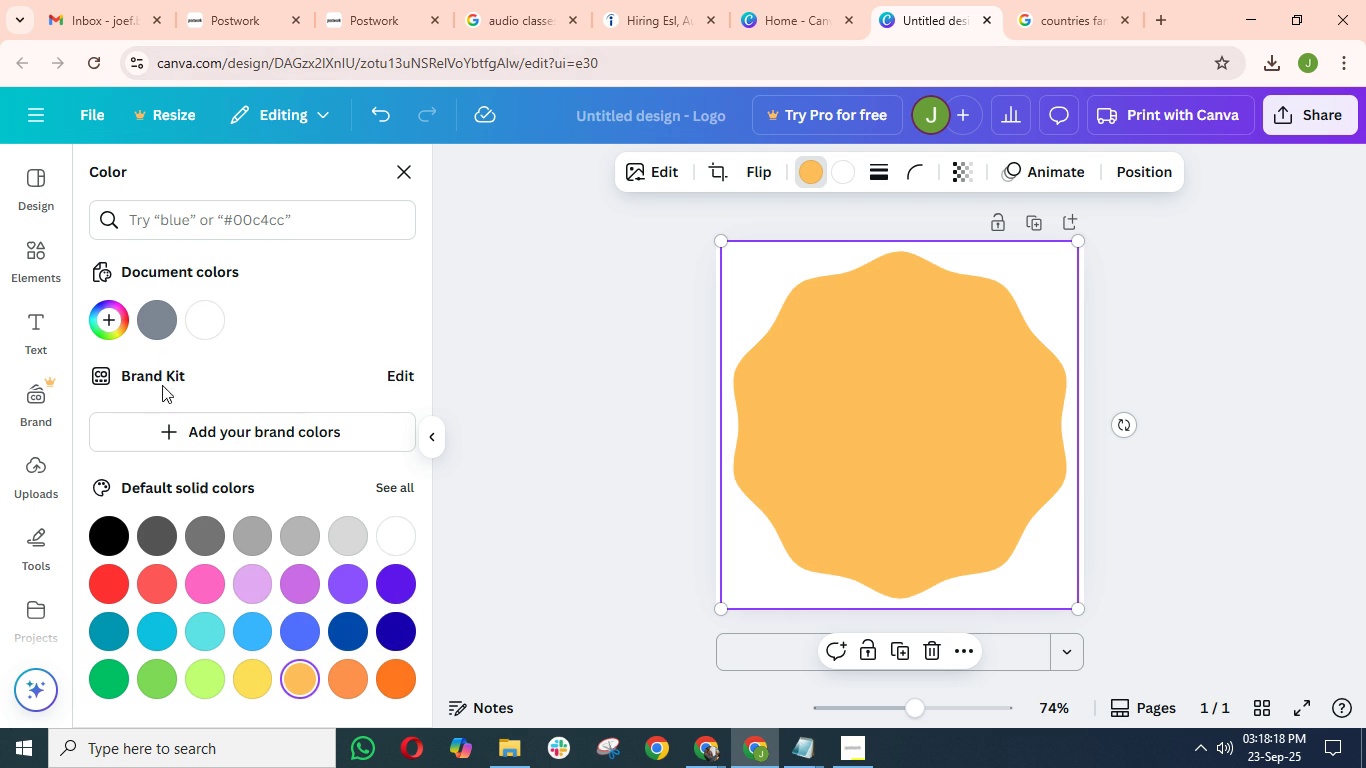 
left_click([403, 176])
 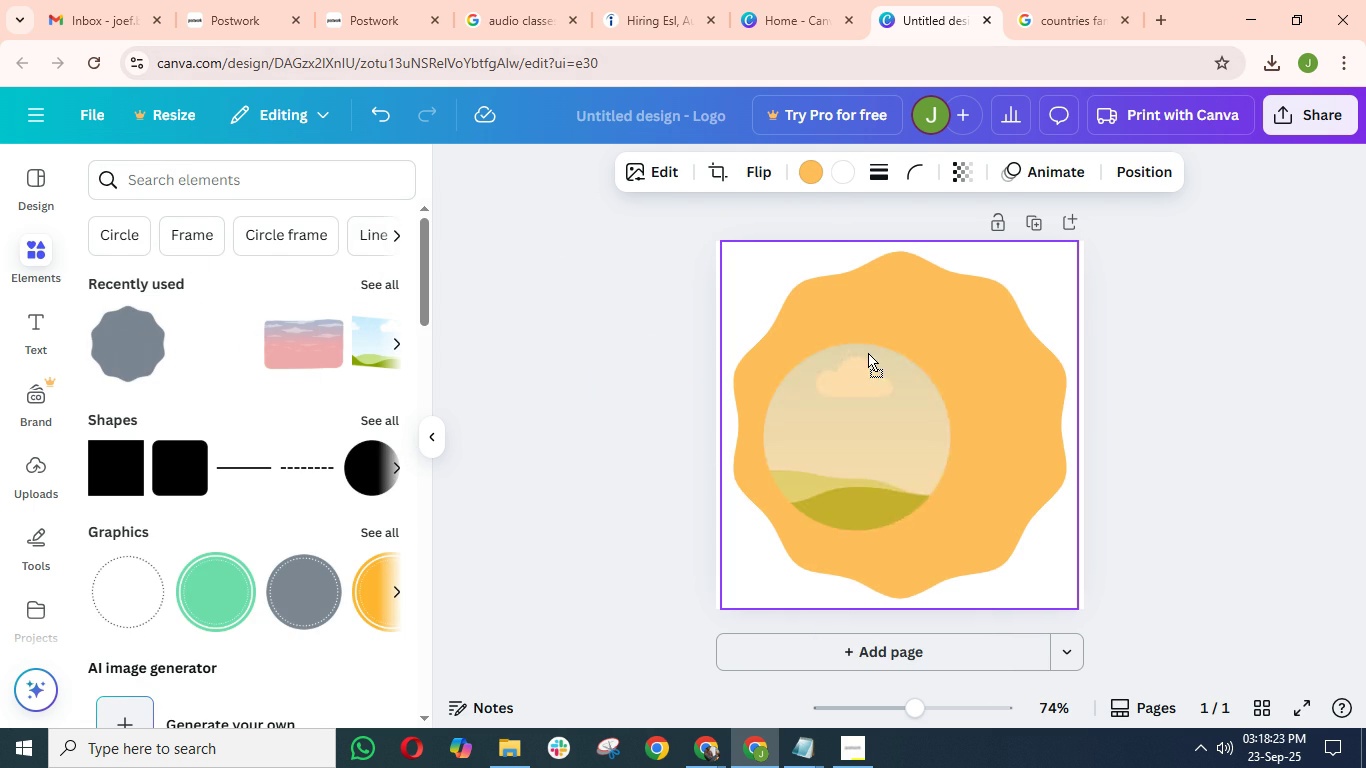 
wait(8.78)
 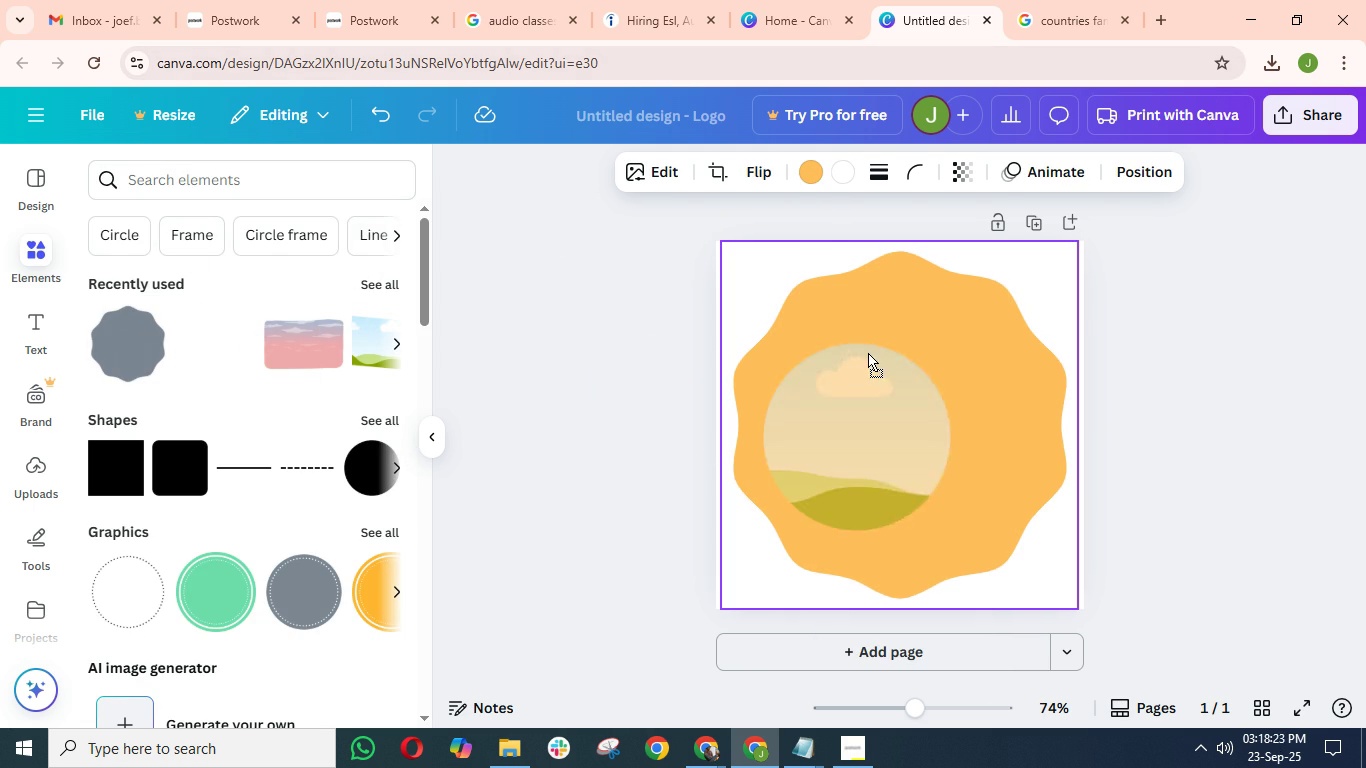 
left_click([41, 250])
 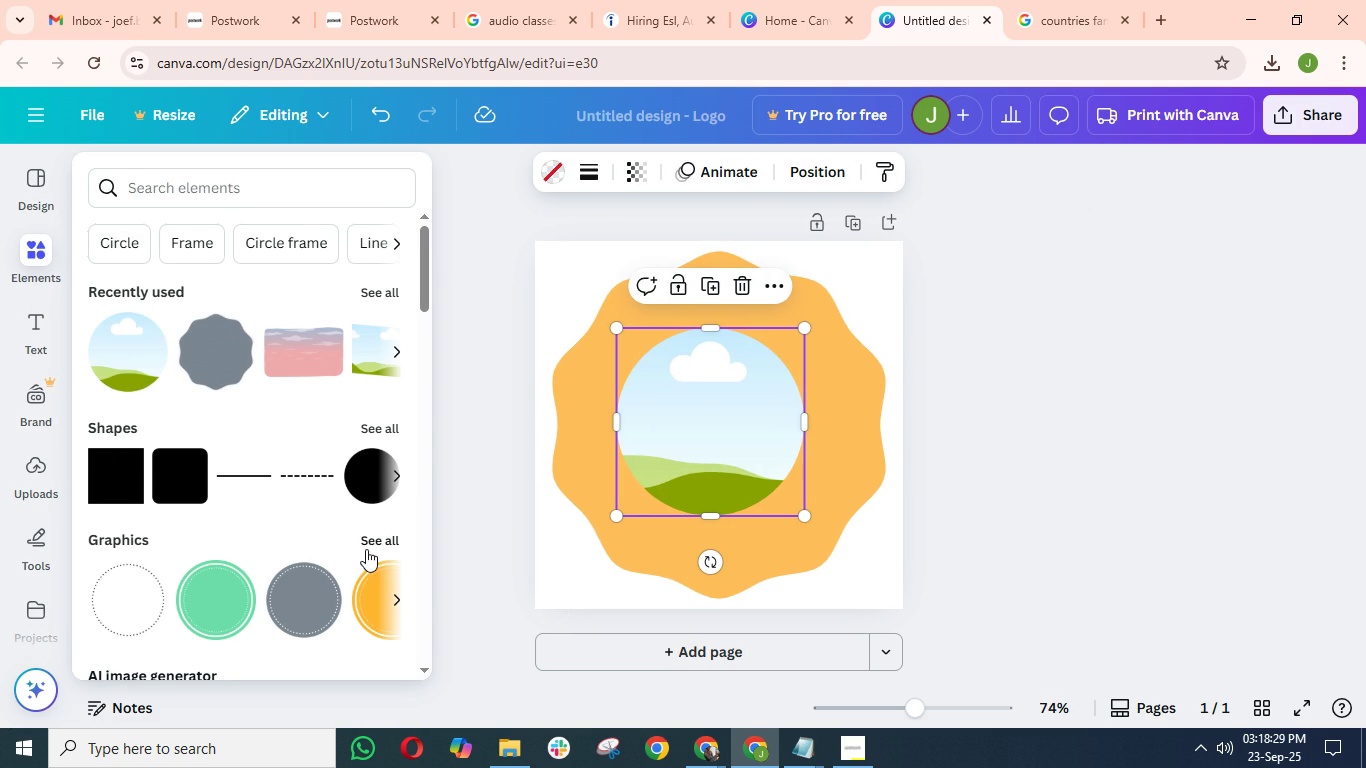 
left_click([366, 540])
 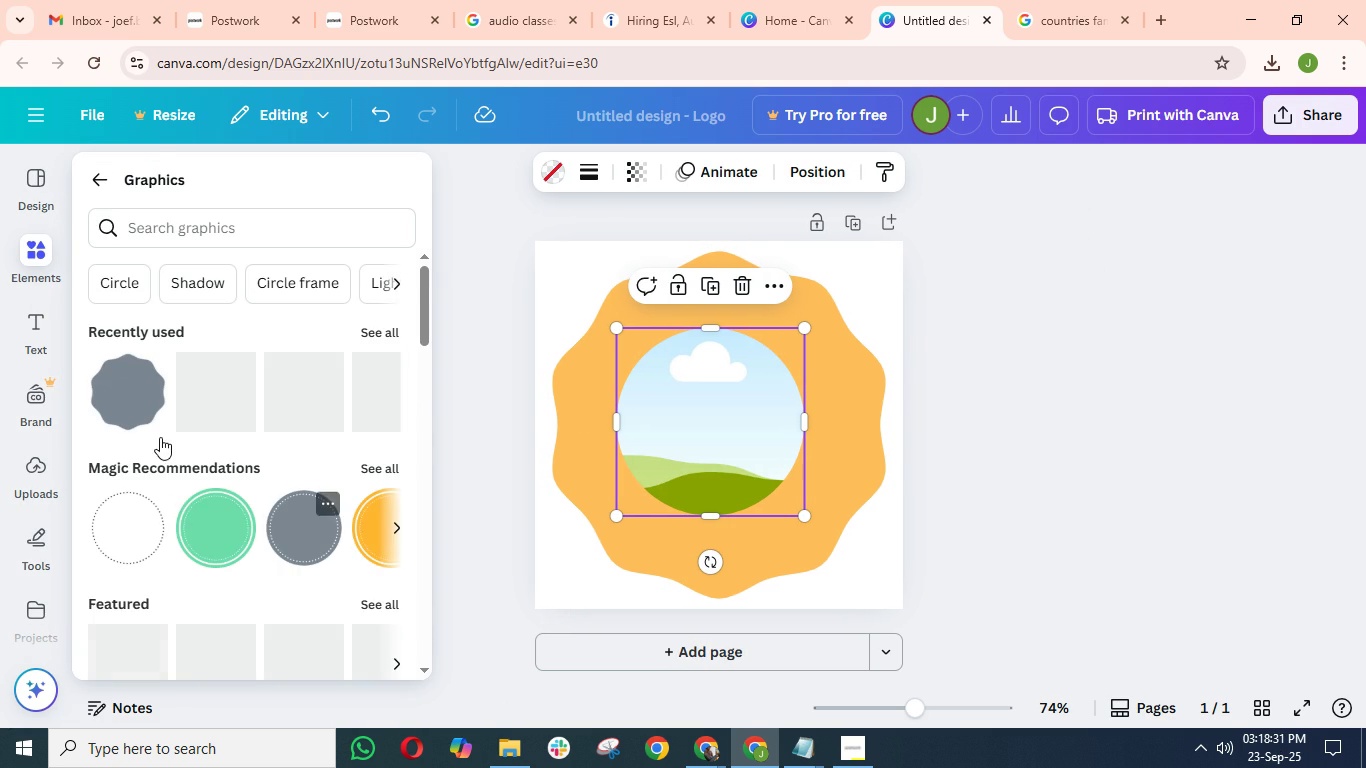 
scroll: coordinate [160, 437], scroll_direction: down, amount: 3.0
 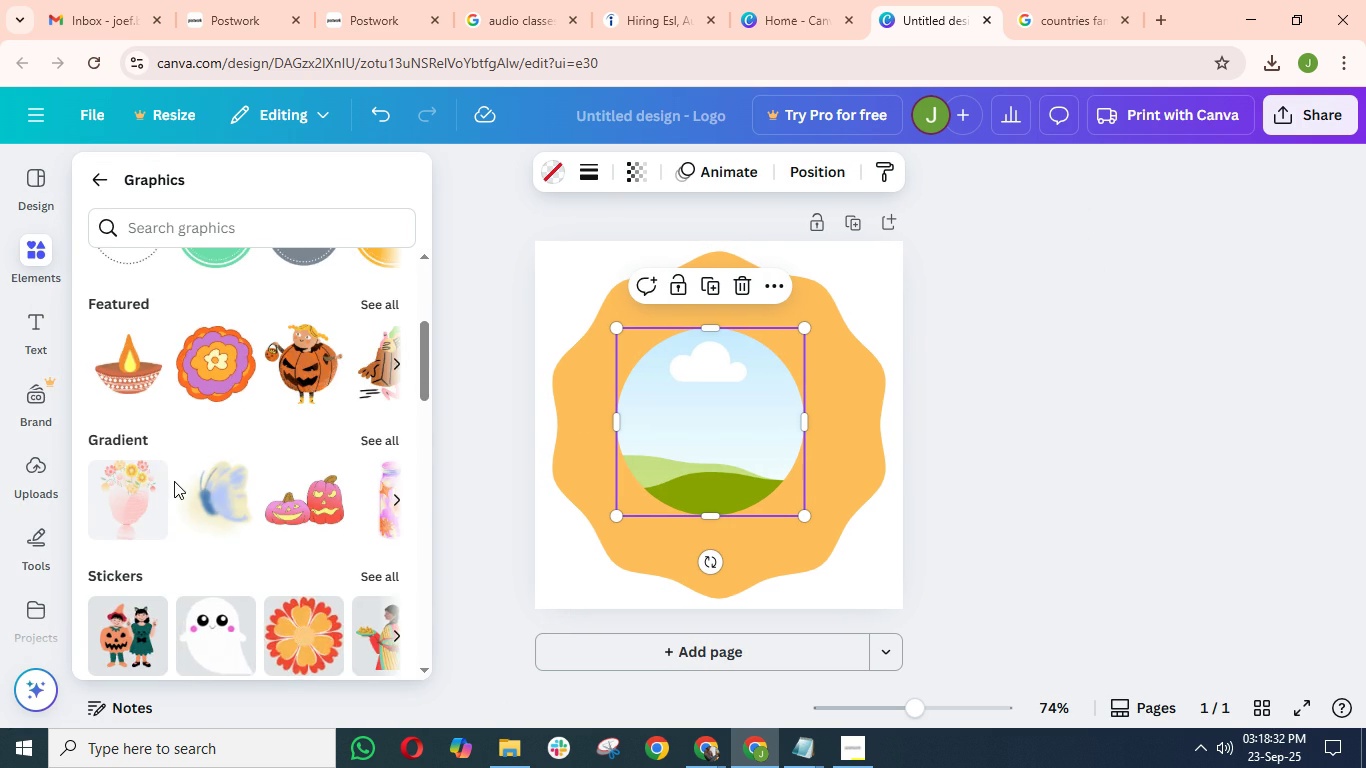 
scroll: coordinate [178, 476], scroll_direction: up, amount: 4.0
 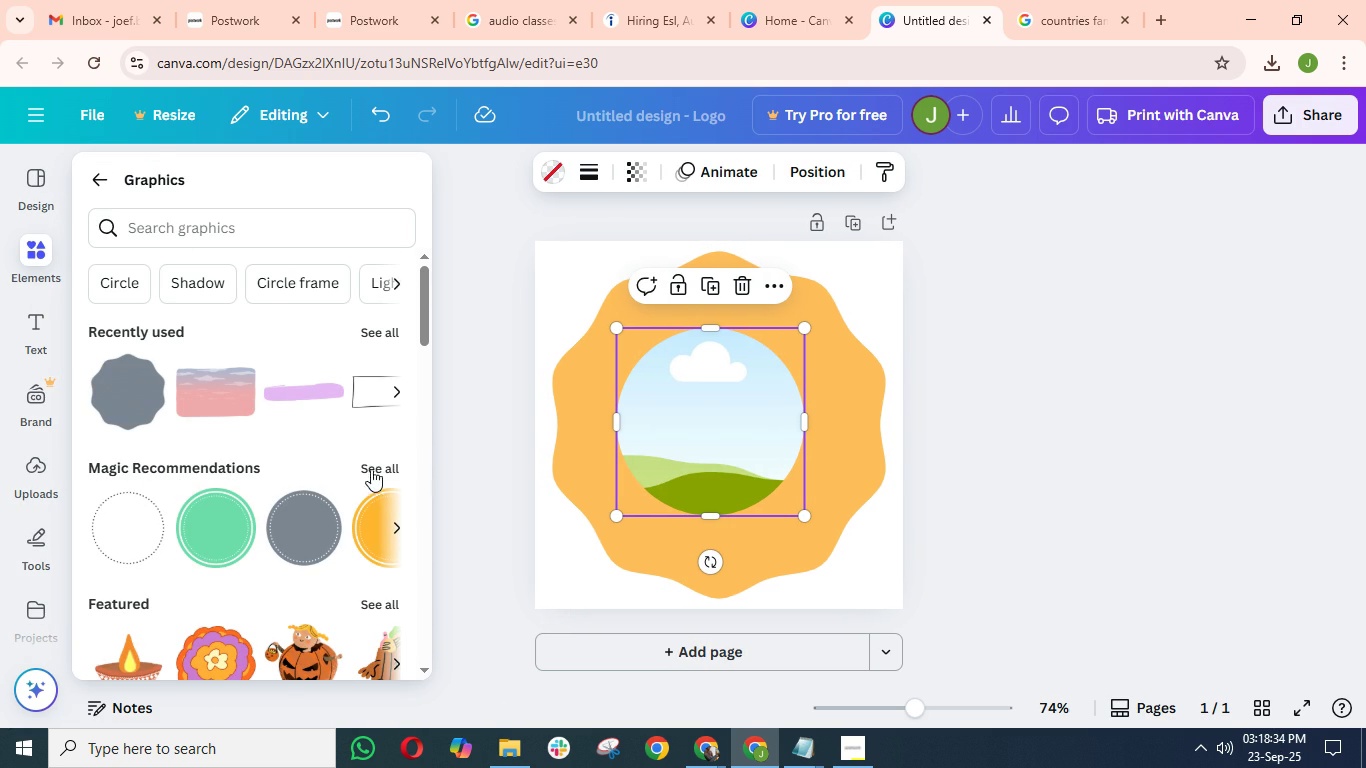 
left_click([365, 469])
 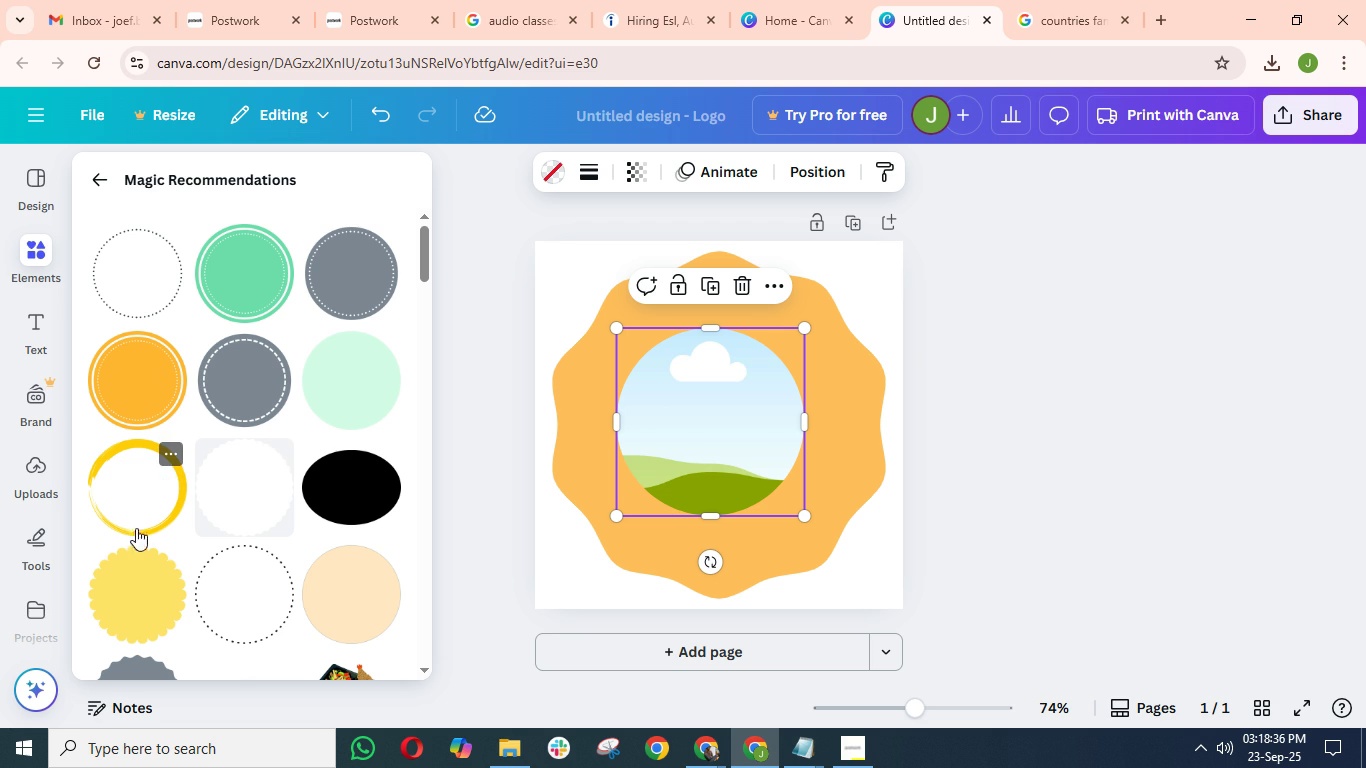 
mouse_move([165, 596])
 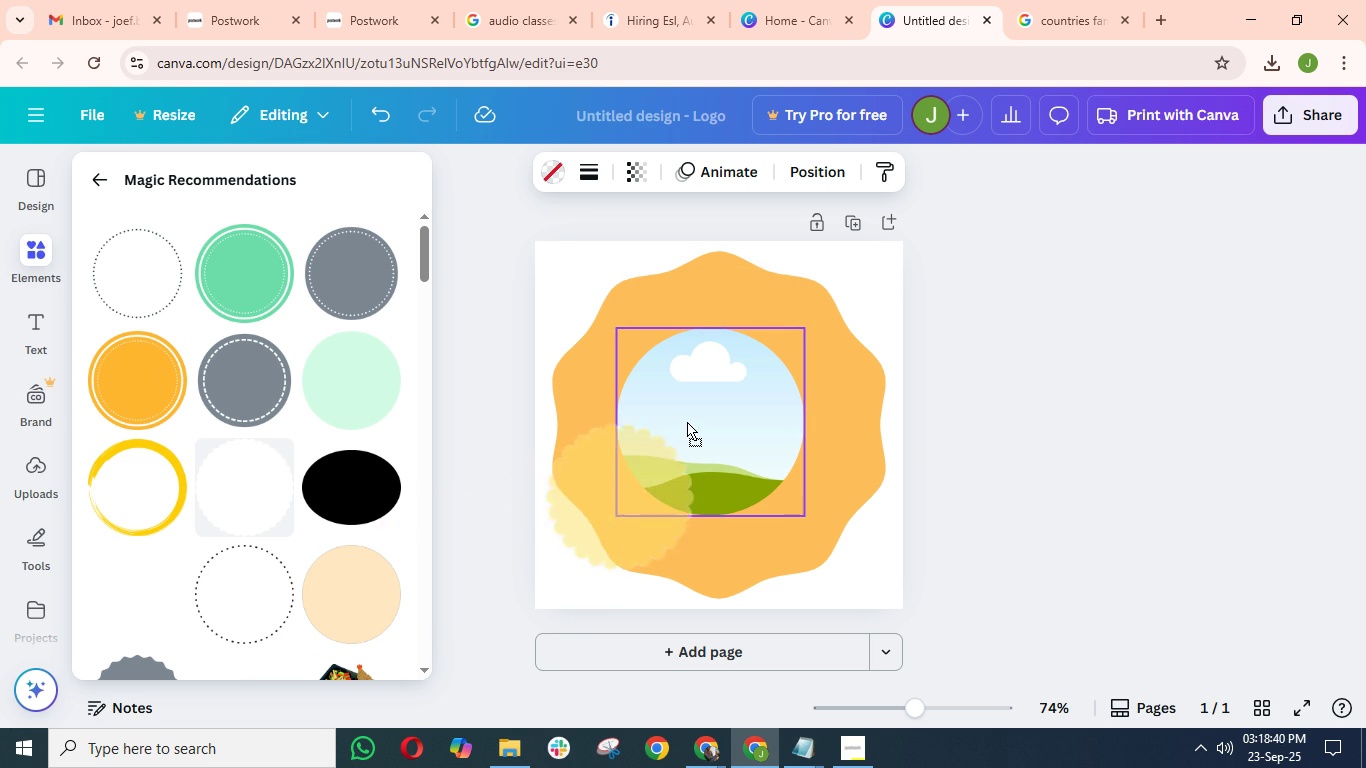 
mouse_move([672, 393])
 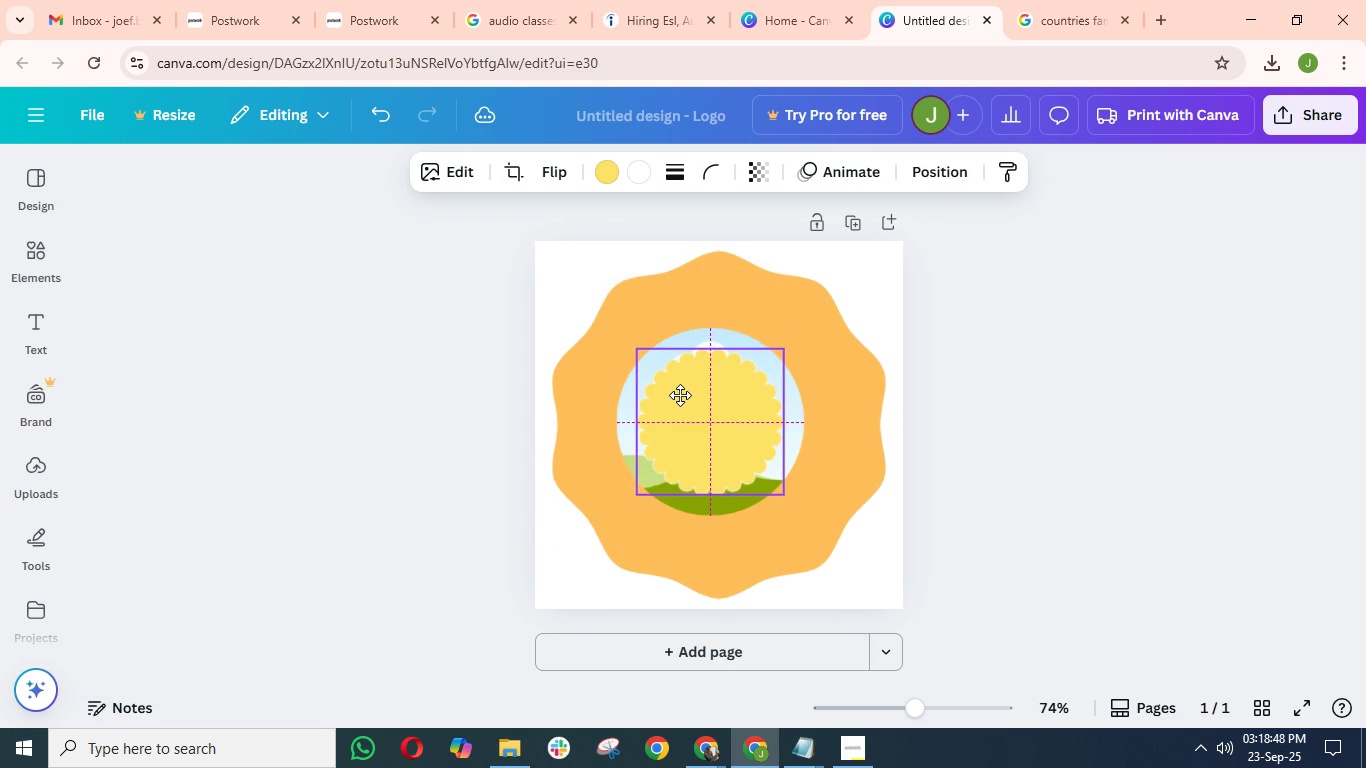 
wait(6.2)
 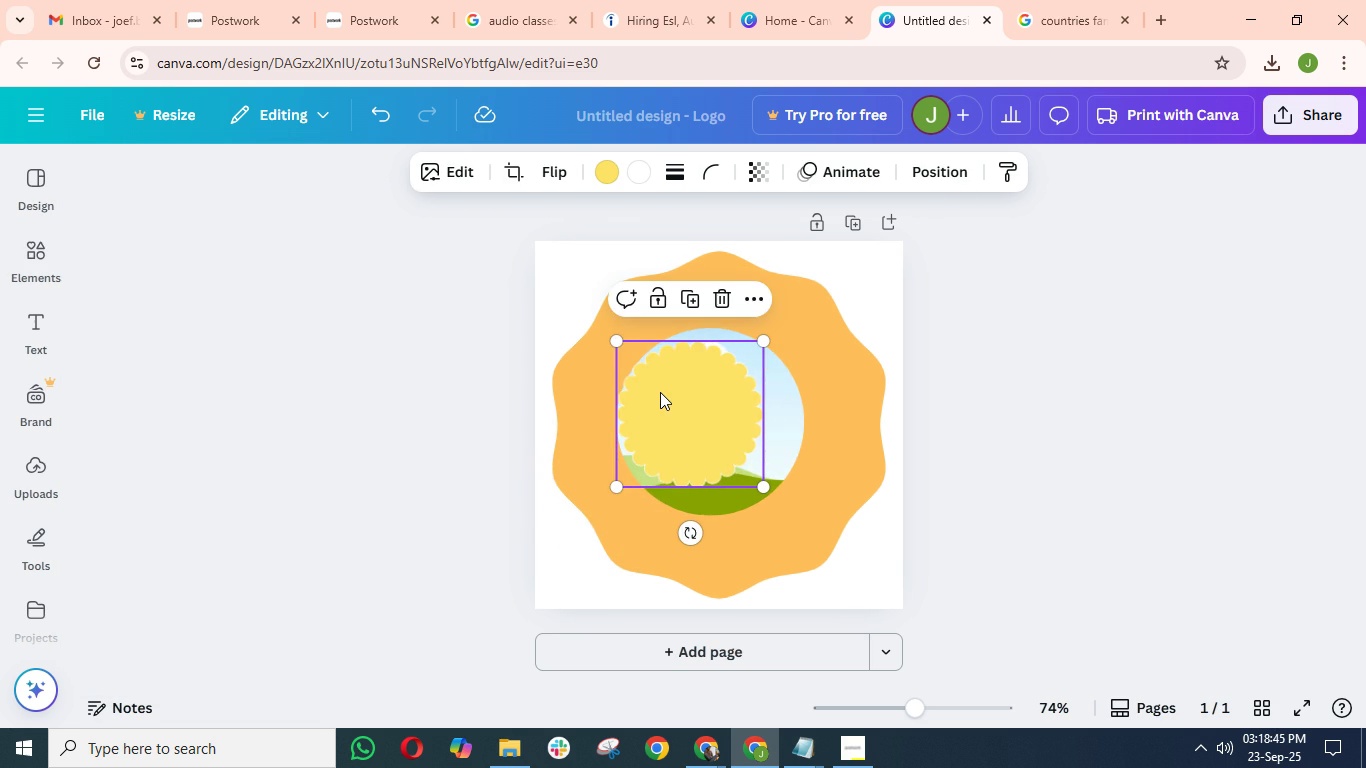 
left_click([391, 110])
 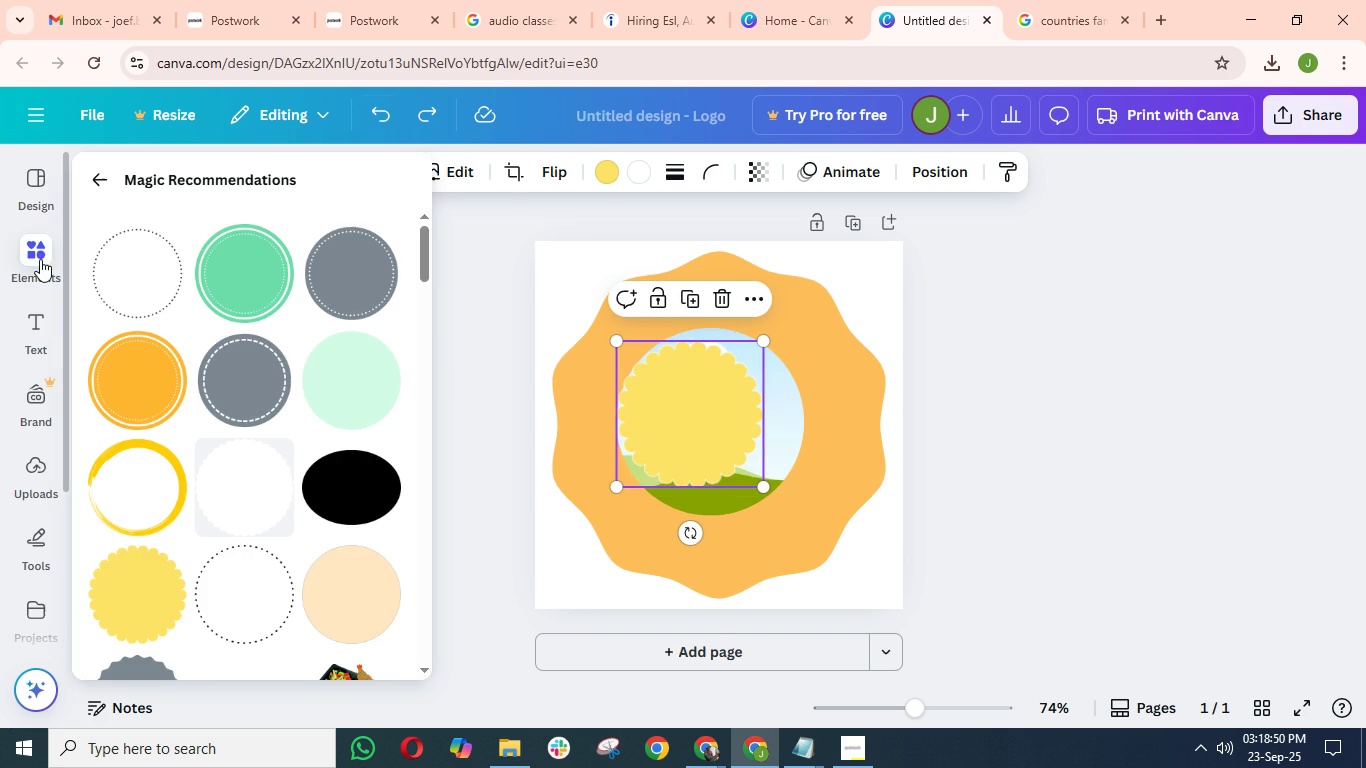 
left_click([36, 256])
 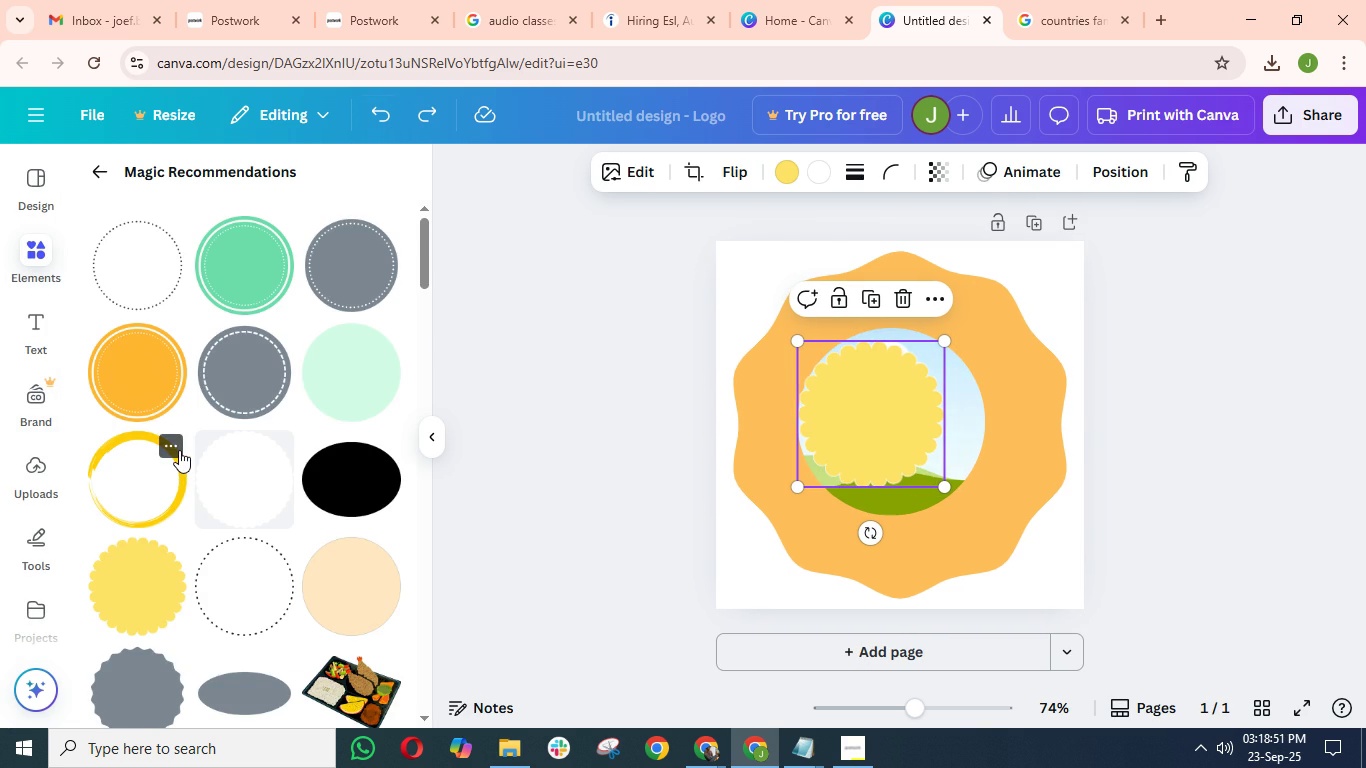 
scroll: coordinate [179, 451], scroll_direction: down, amount: 2.0
 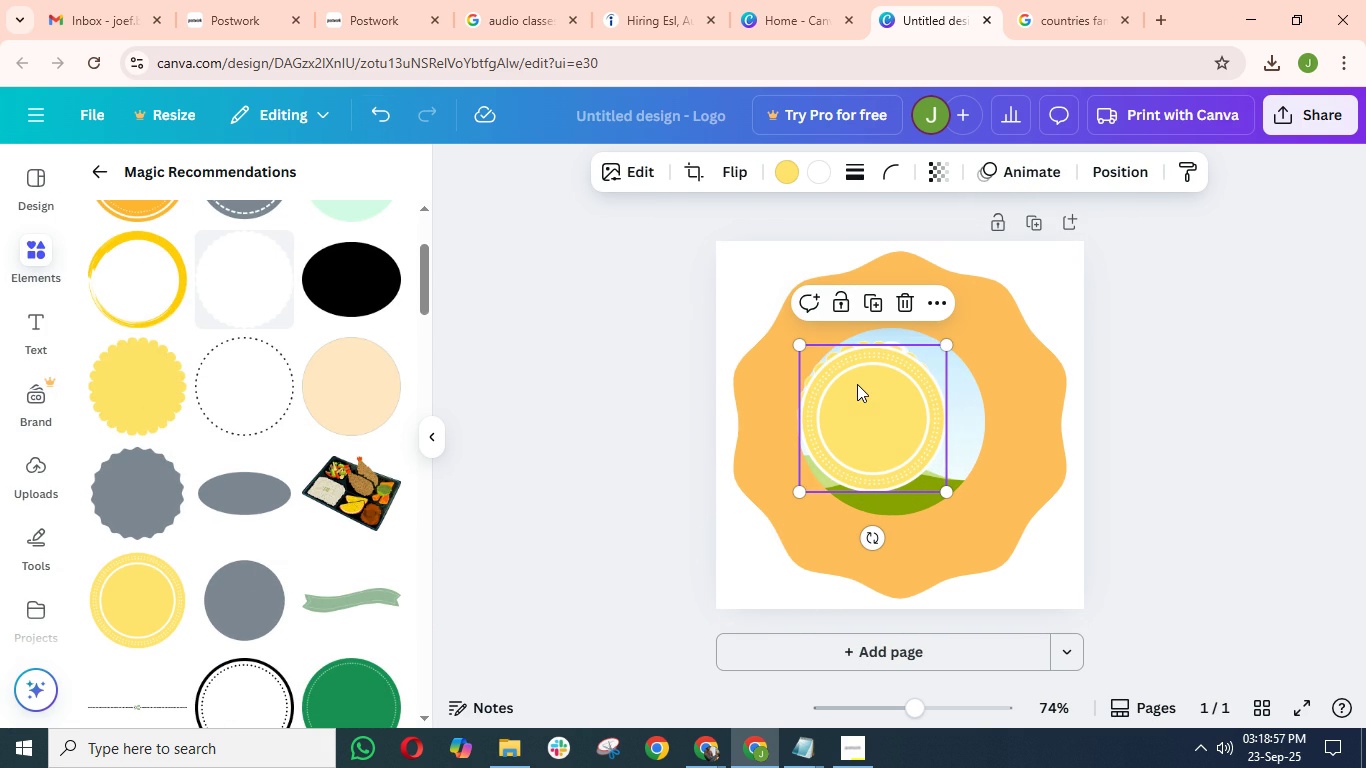 
wait(6.61)
 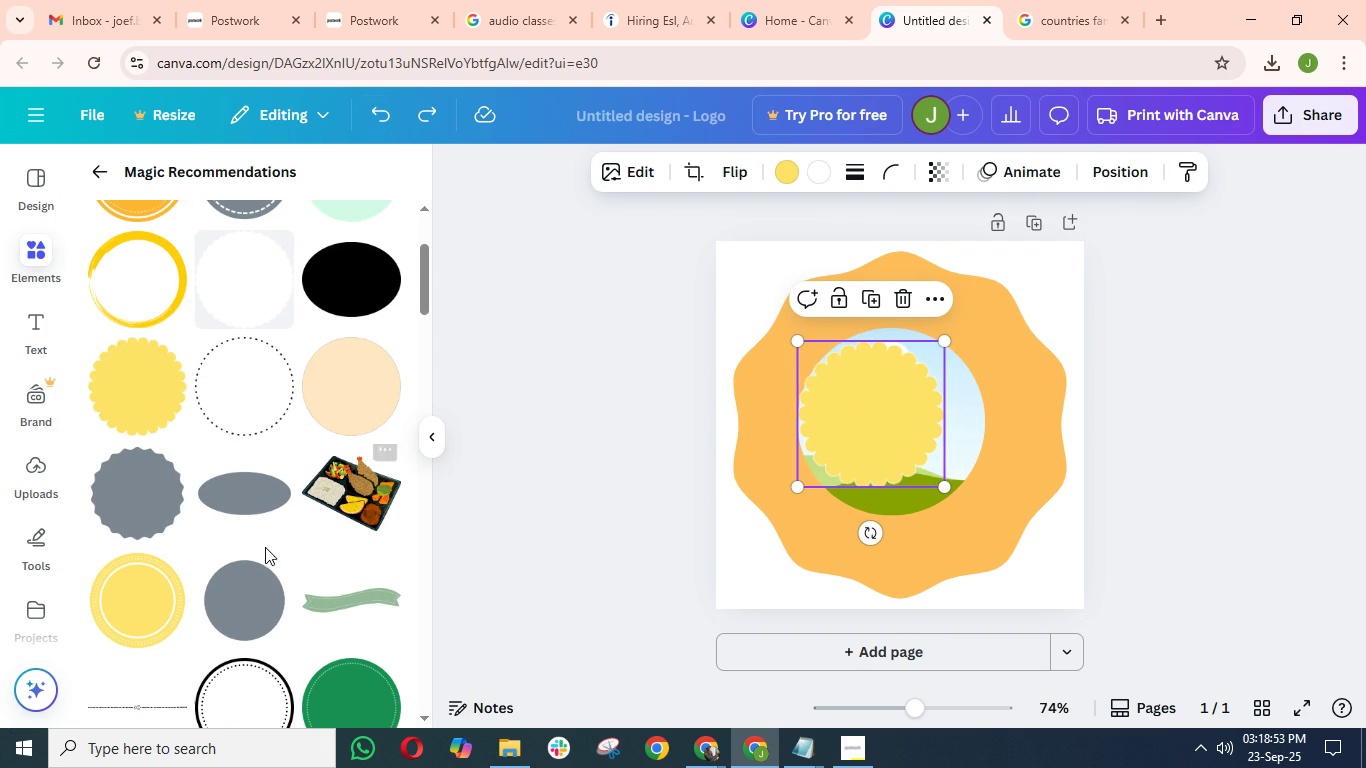 
left_click([384, 117])
 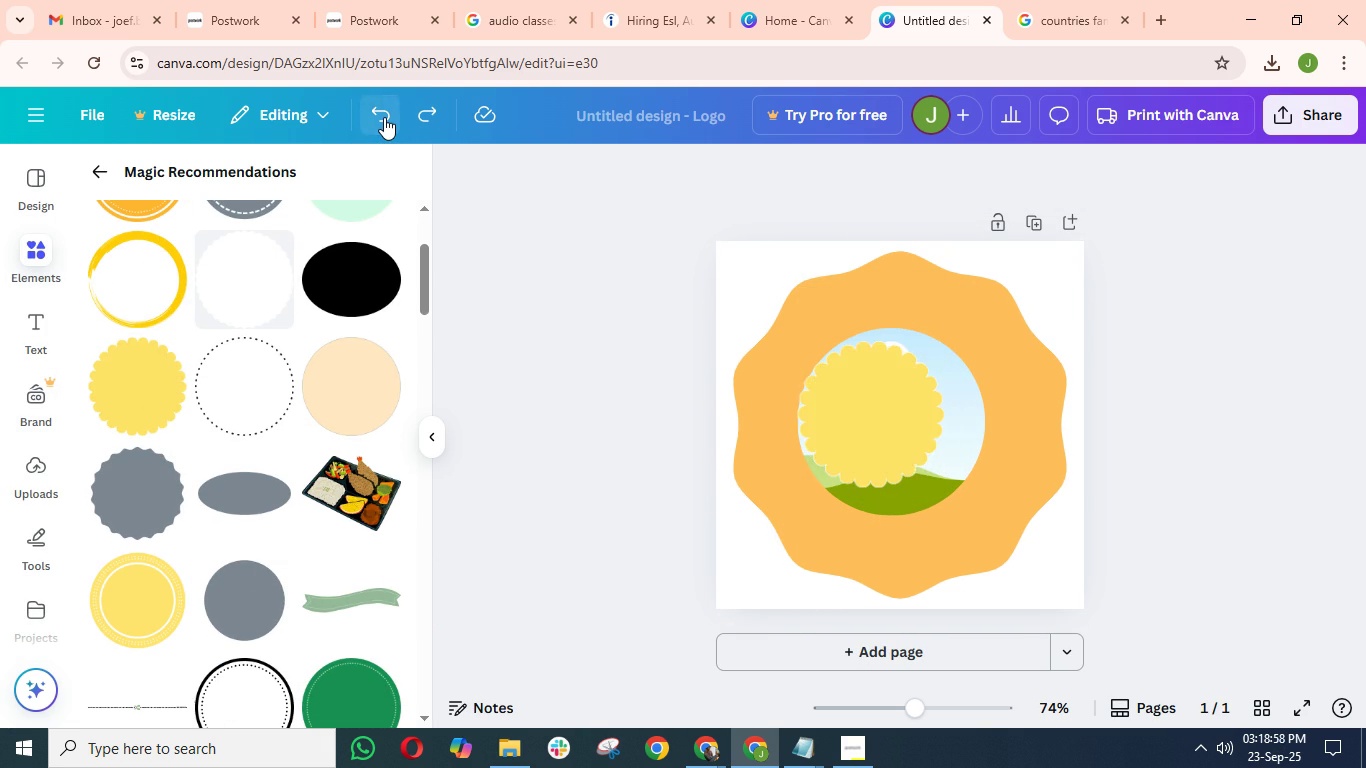 
left_click([384, 117])
 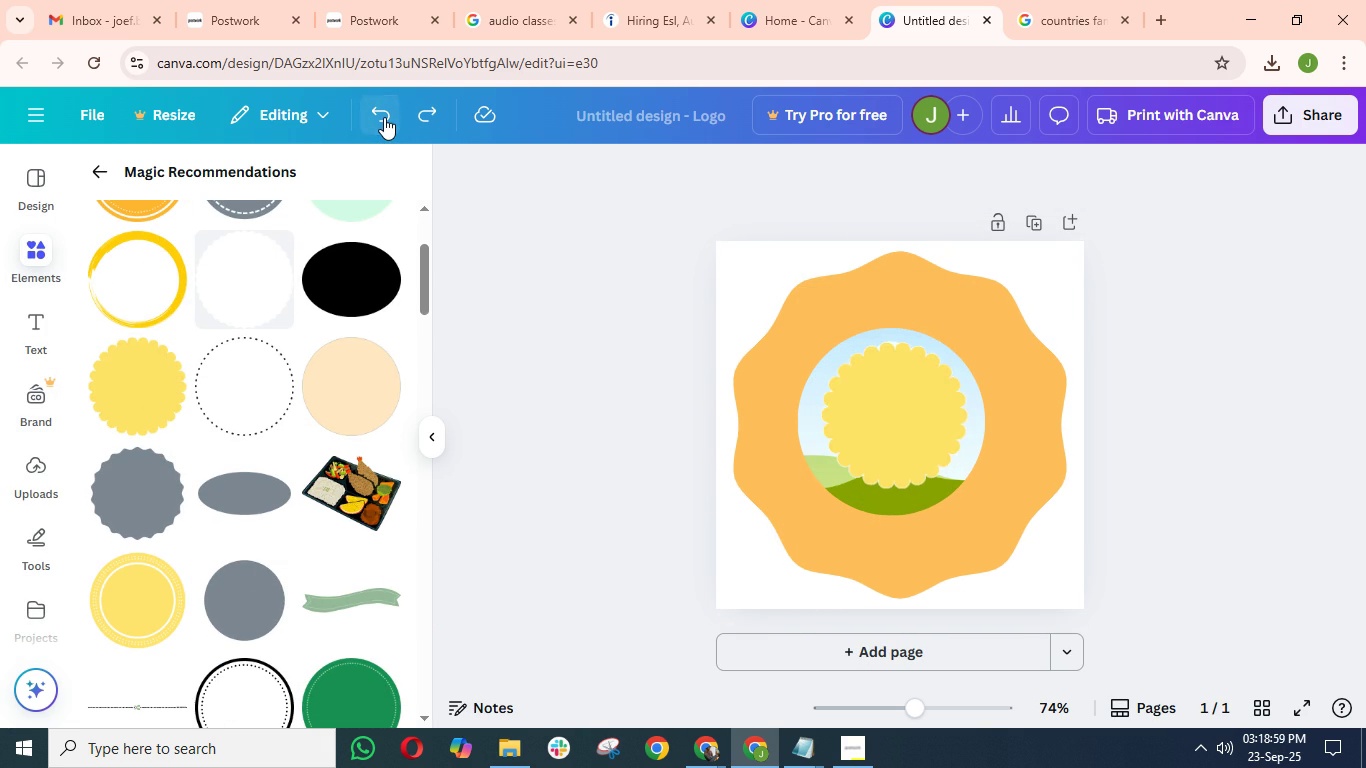 
left_click([384, 117])
 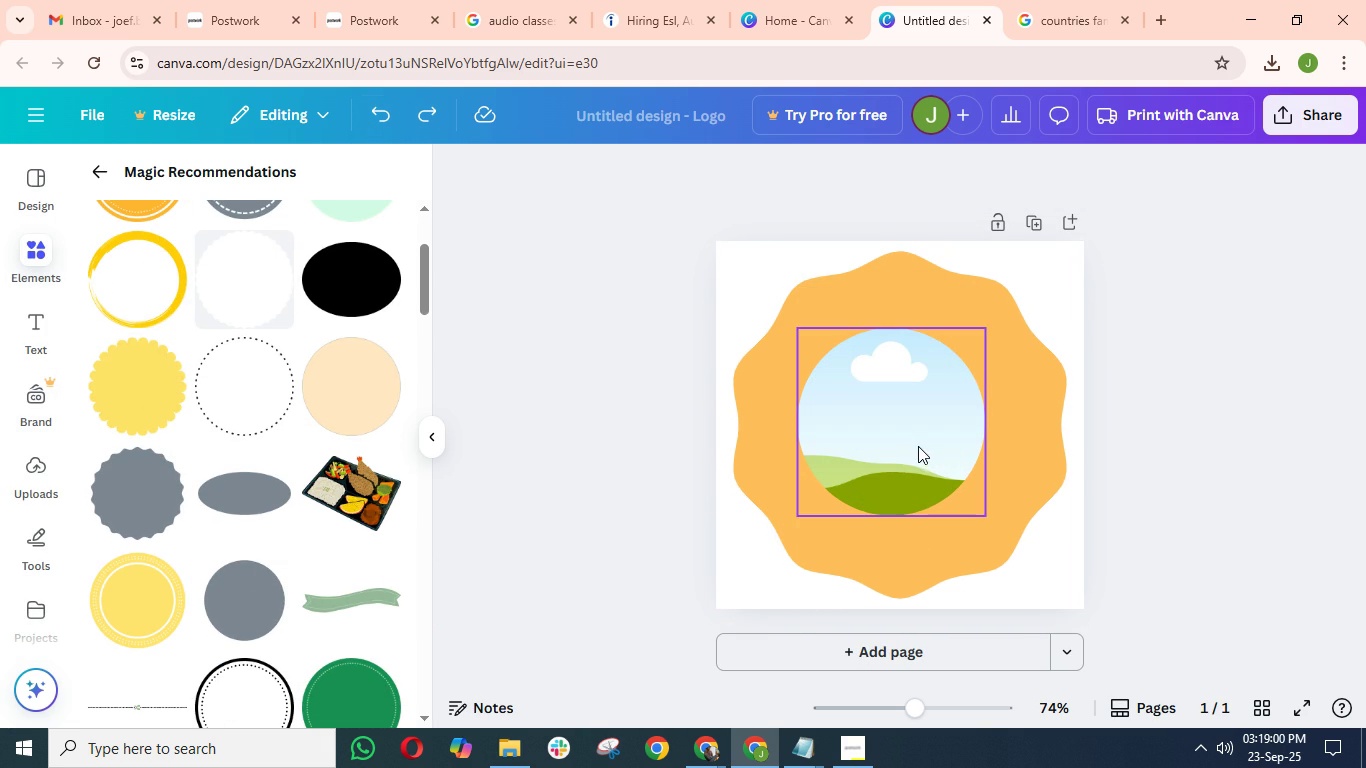 
left_click([911, 442])
 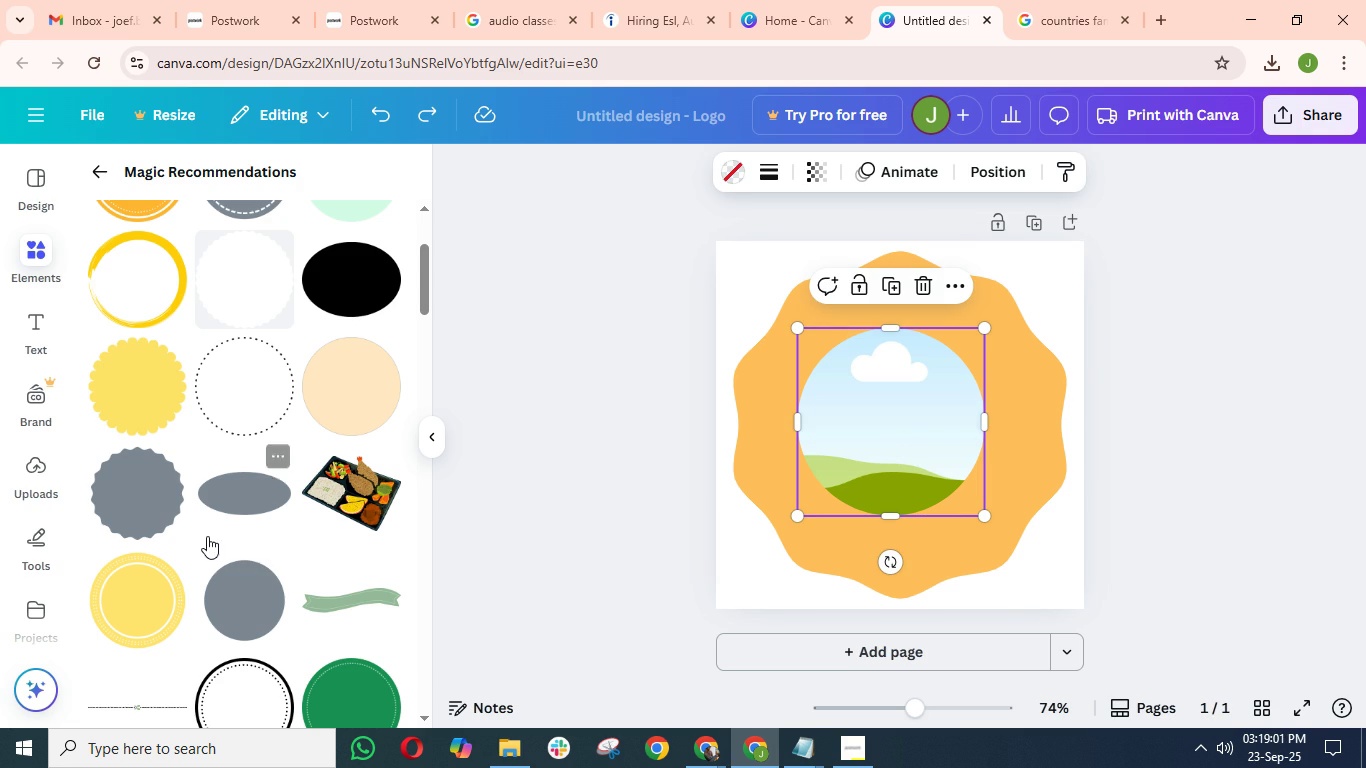 
scroll: coordinate [198, 588], scroll_direction: down, amount: 5.0
 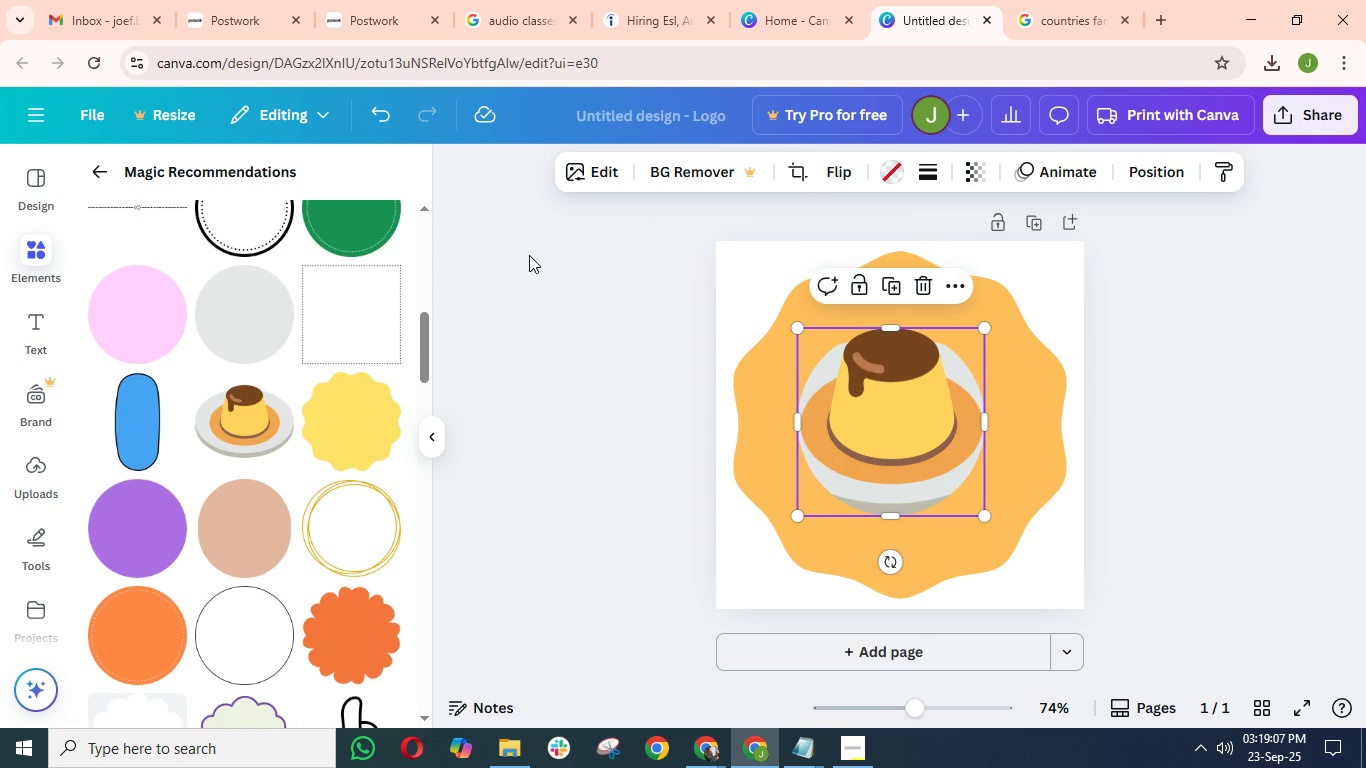 
wait(5.83)
 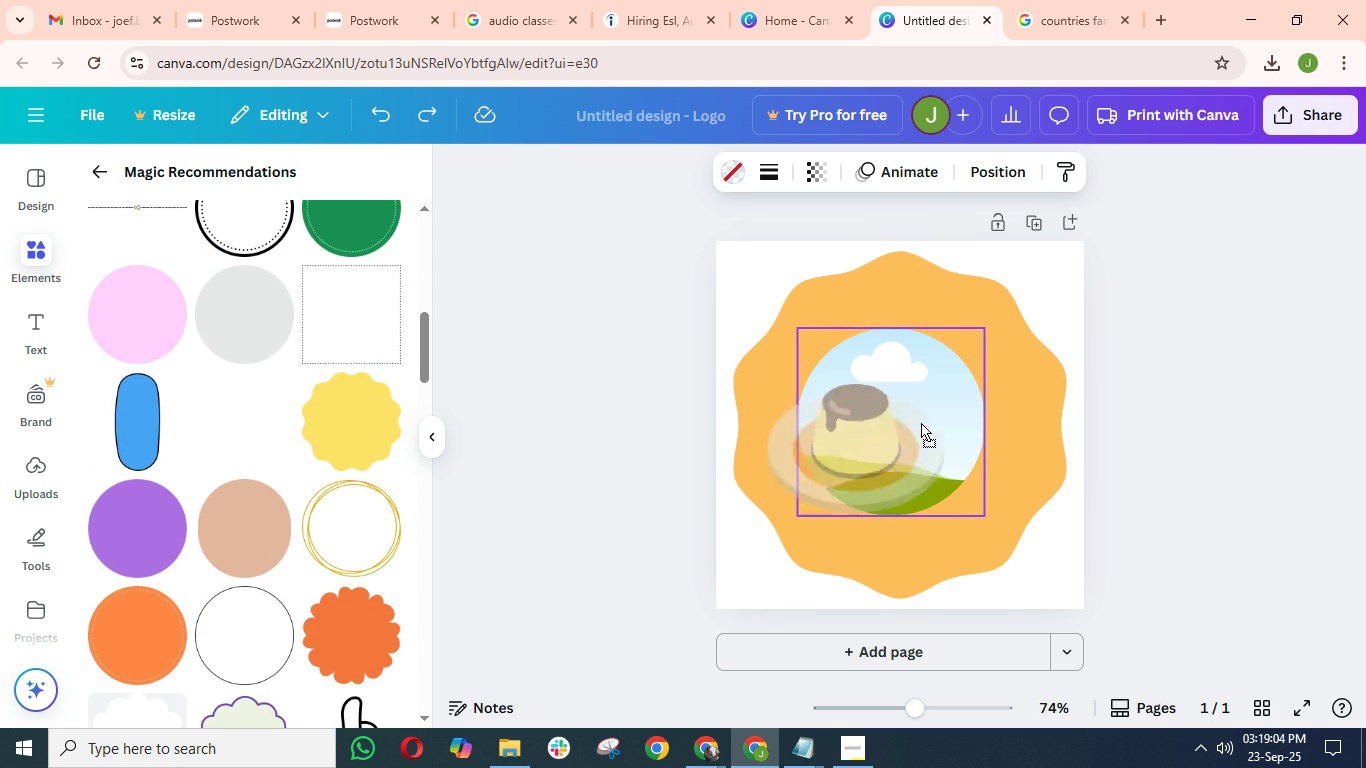 
left_click([383, 110])
 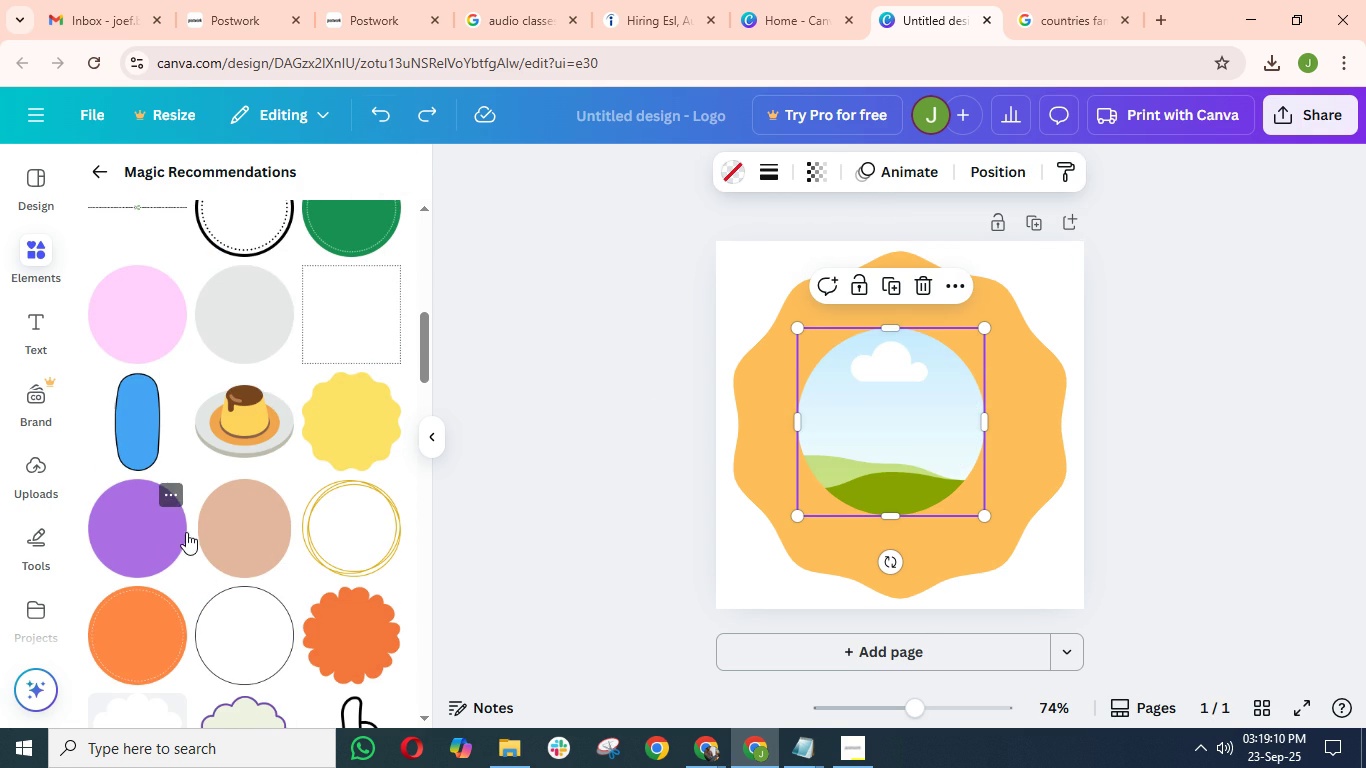 
scroll: coordinate [184, 537], scroll_direction: down, amount: 5.0
 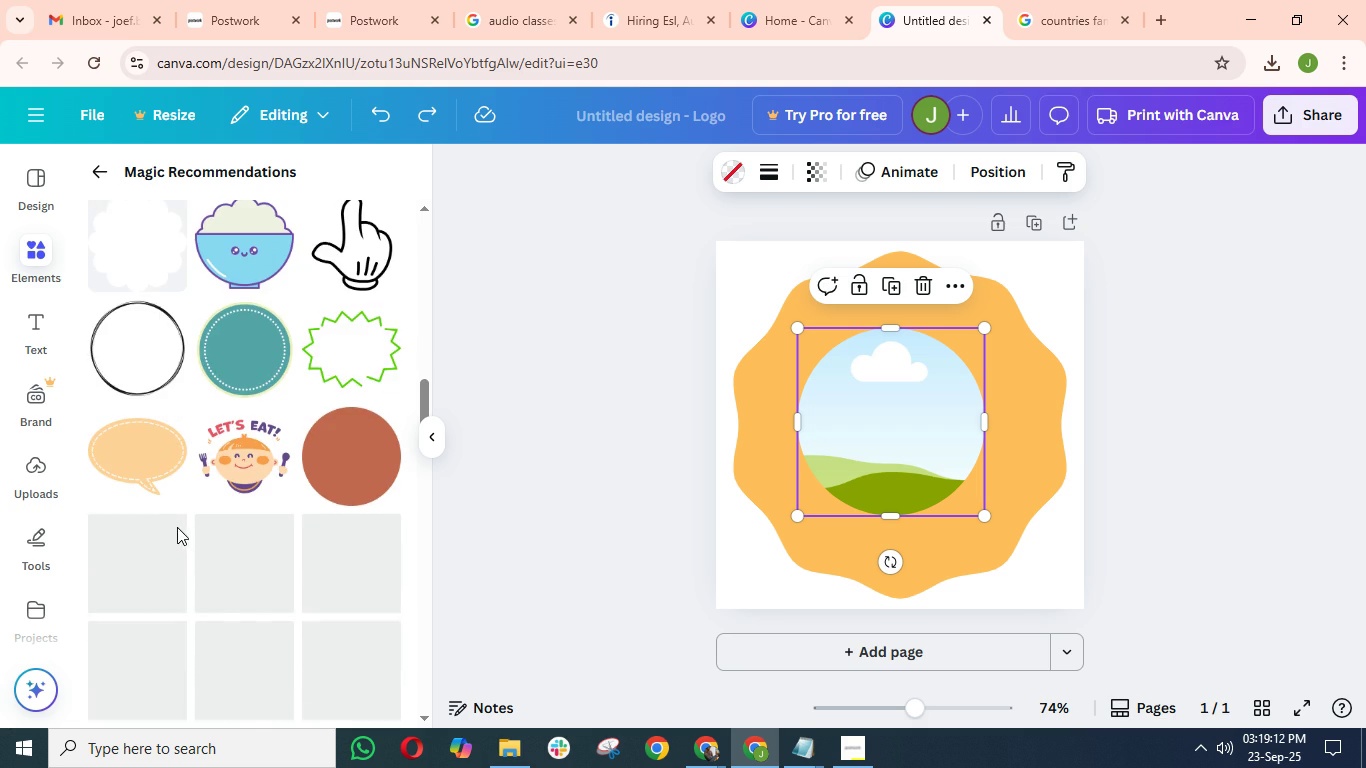 
scroll: coordinate [172, 510], scroll_direction: up, amount: 36.0
 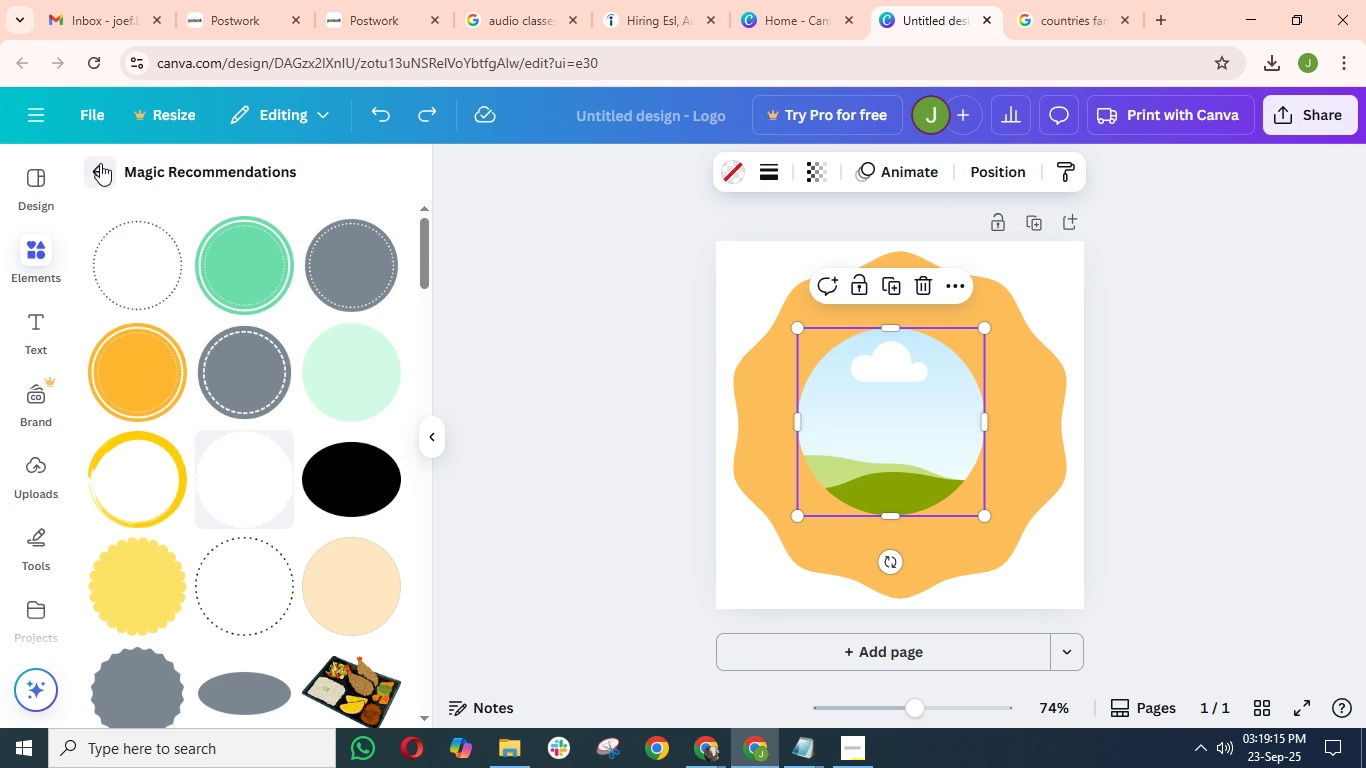 
left_click([99, 163])
 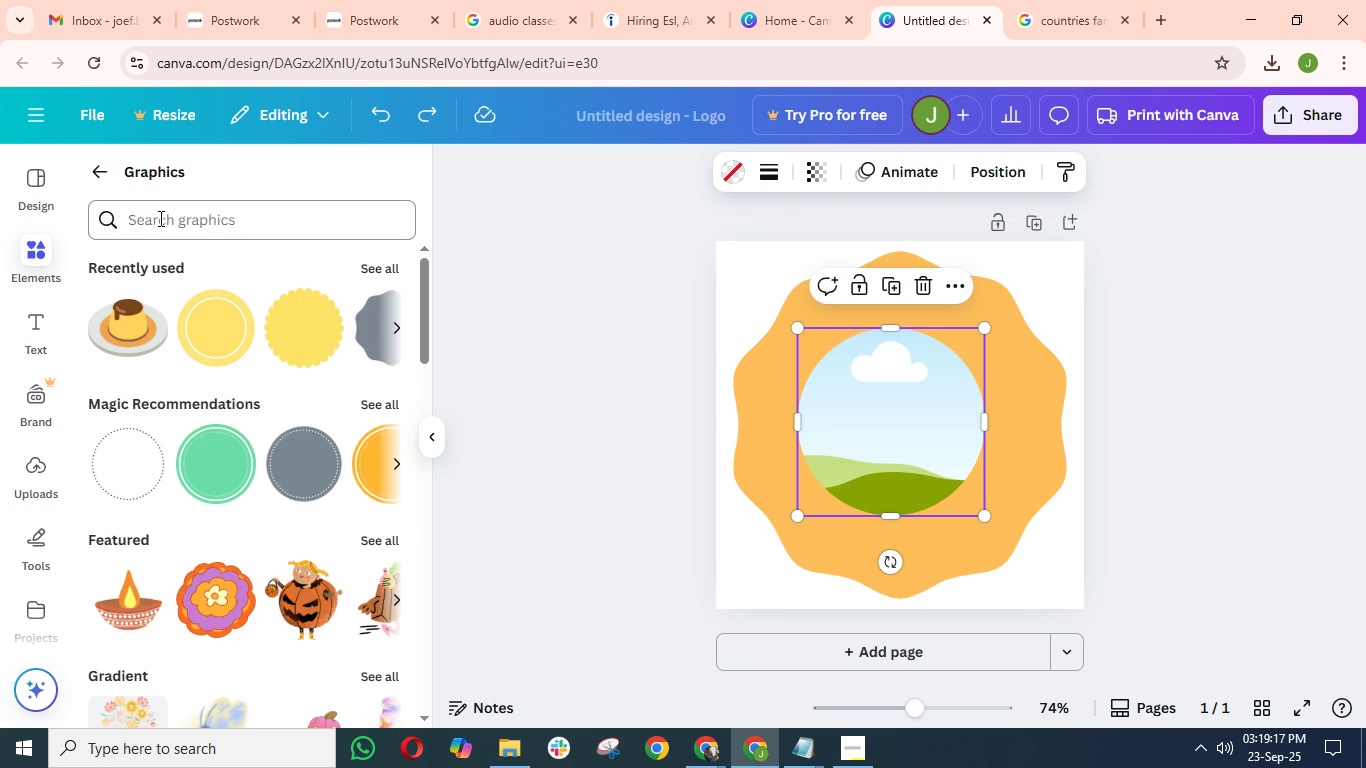 
left_click([159, 214])
 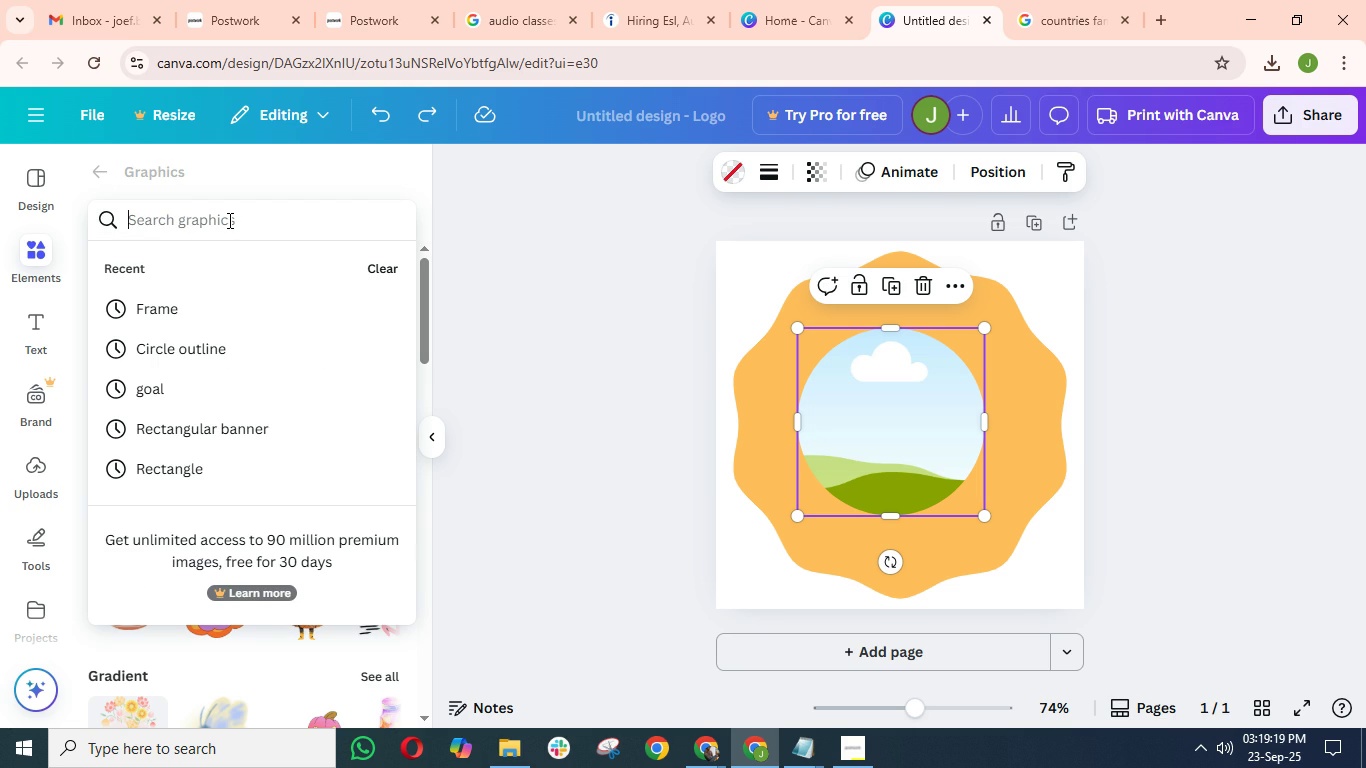 
type(bead)